 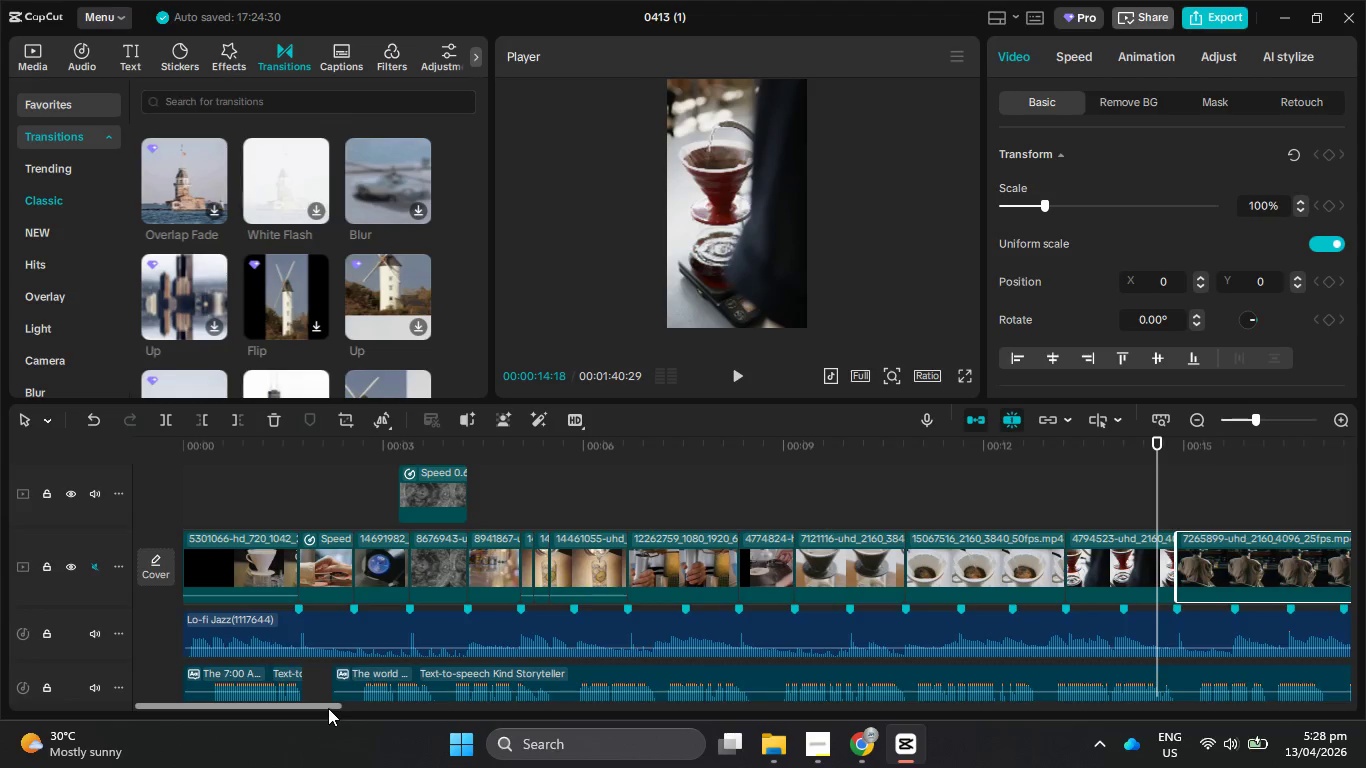 
left_click_drag(start_coordinate=[328, 707], to_coordinate=[329, 753])
 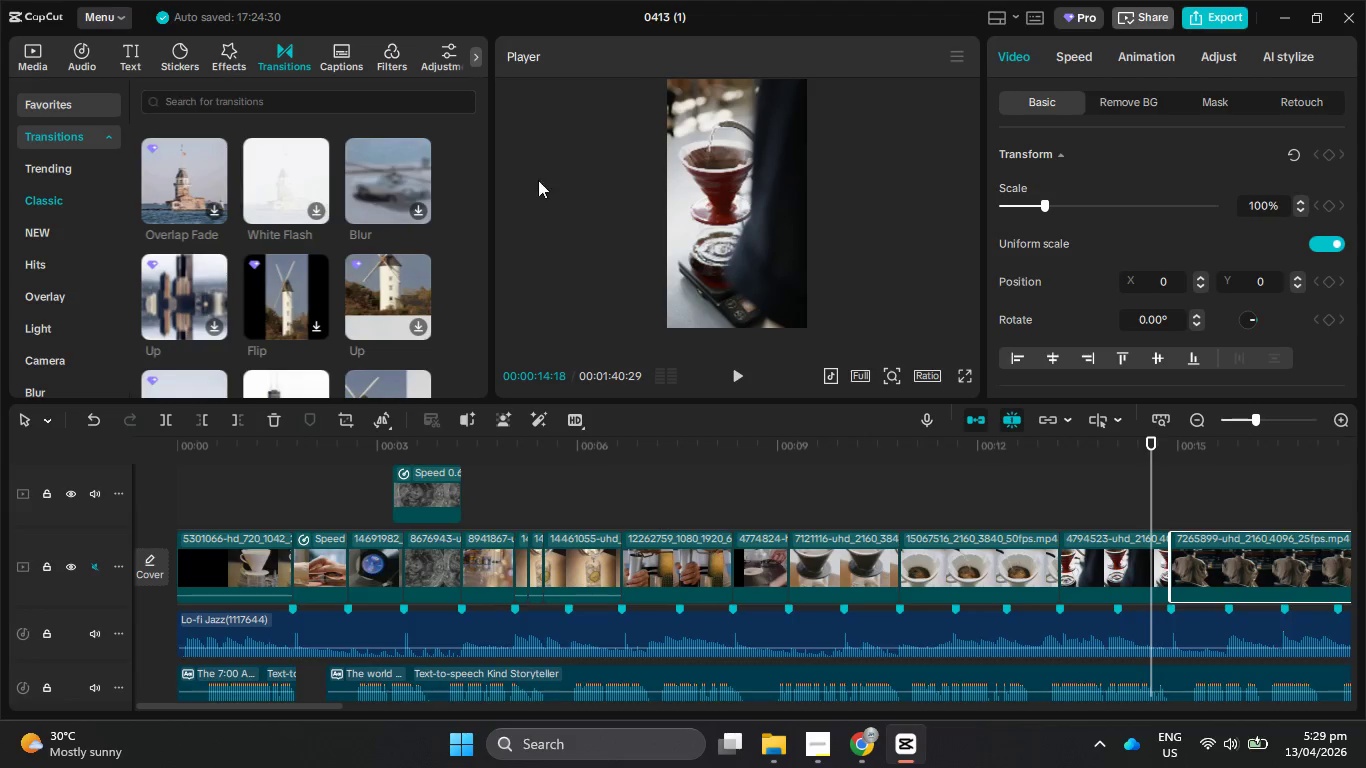 
scroll: coordinate [325, 228], scroll_direction: down, amount: 10.0
 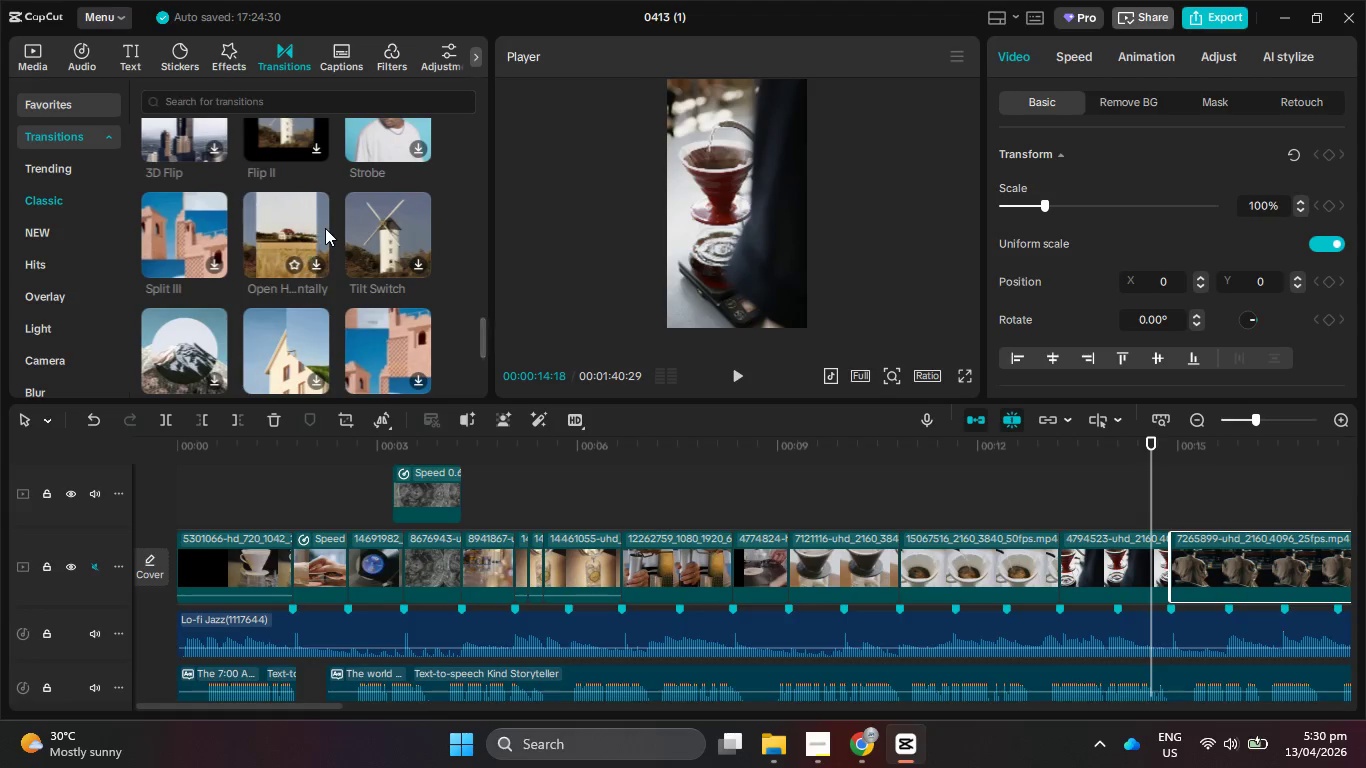 
scroll: coordinate [325, 228], scroll_direction: down, amount: 3.0
 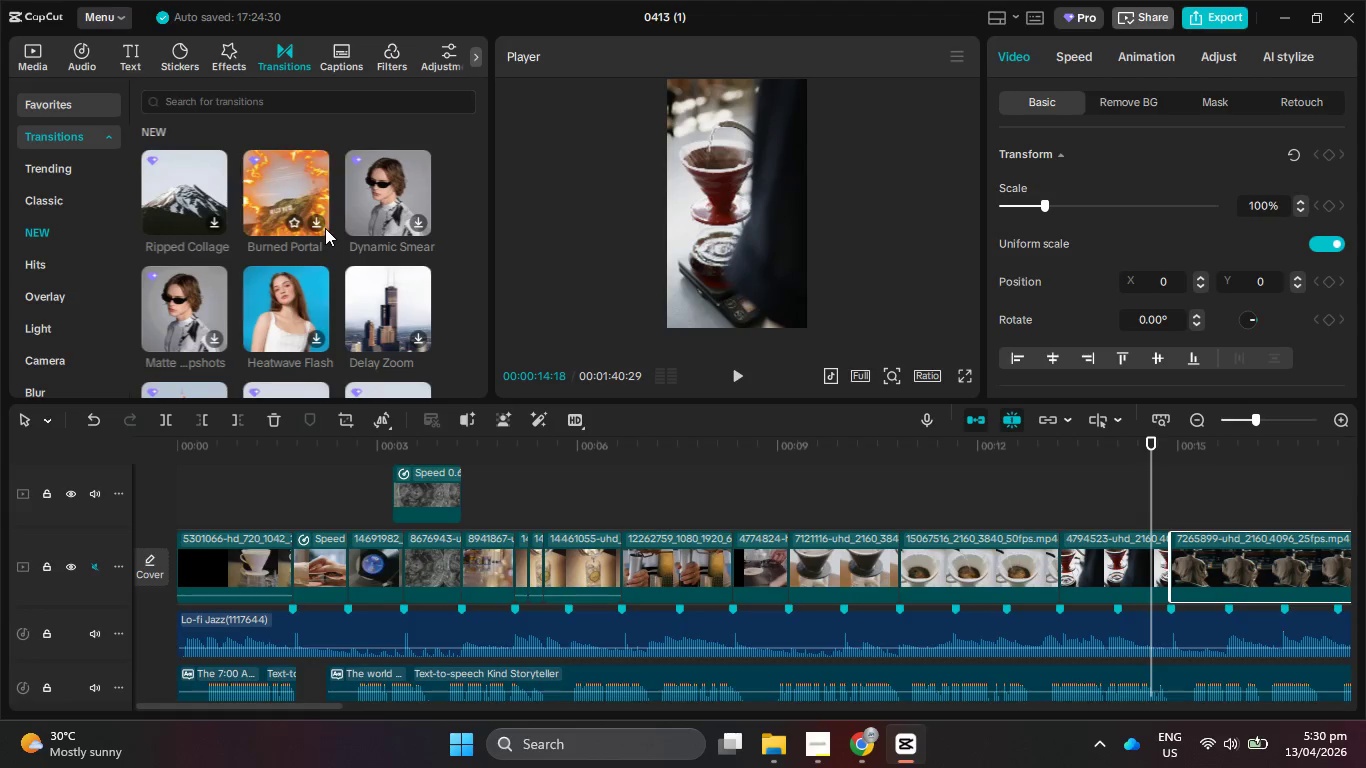 
wait(7.03)
 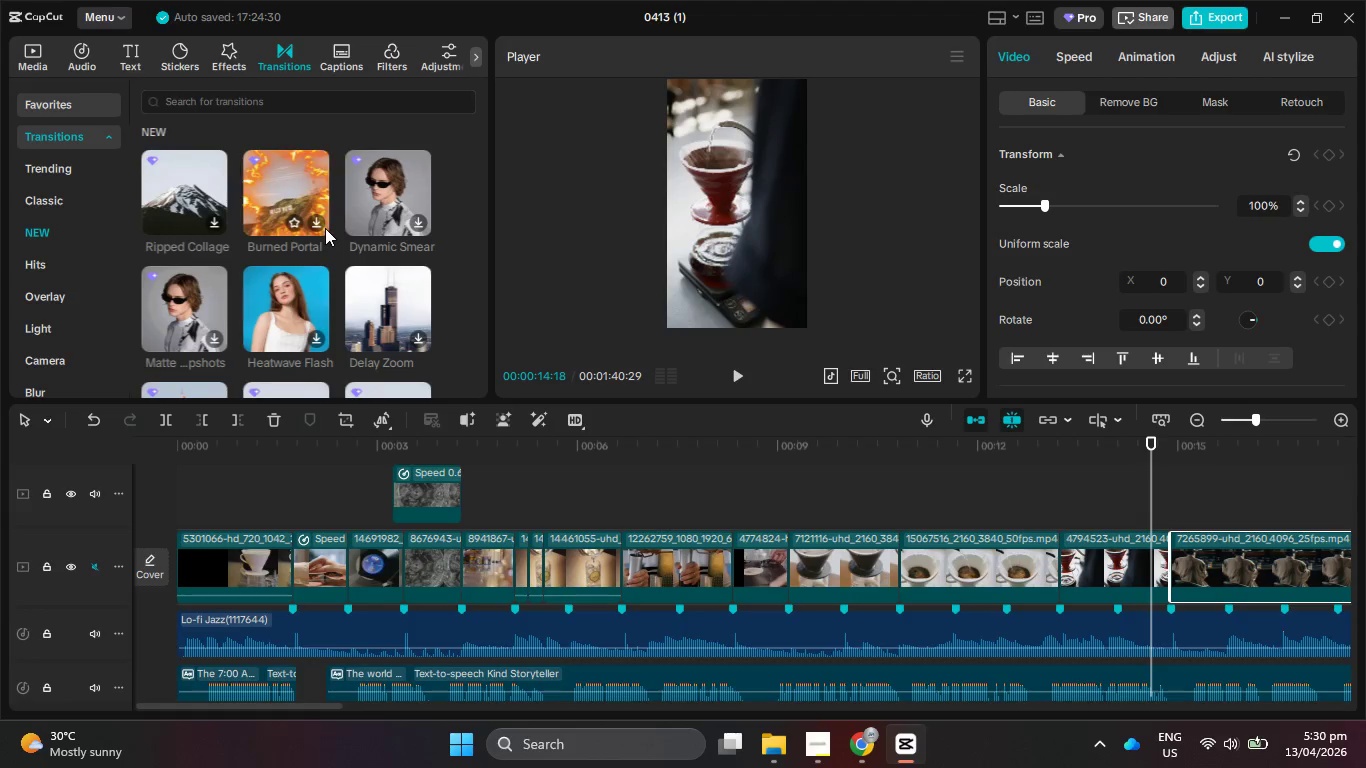 
scroll: coordinate [325, 228], scroll_direction: down, amount: 5.0
 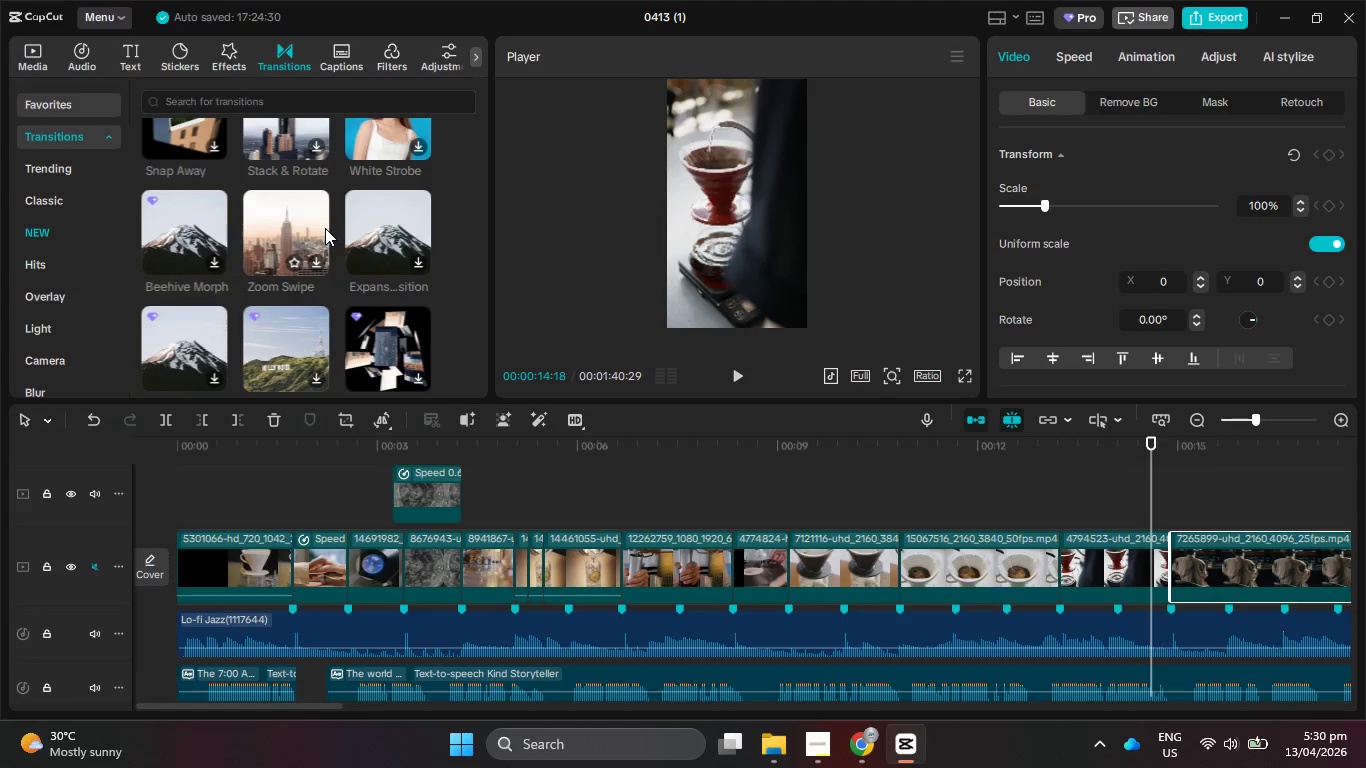 
scroll: coordinate [888, 312], scroll_direction: down, amount: 5.0
 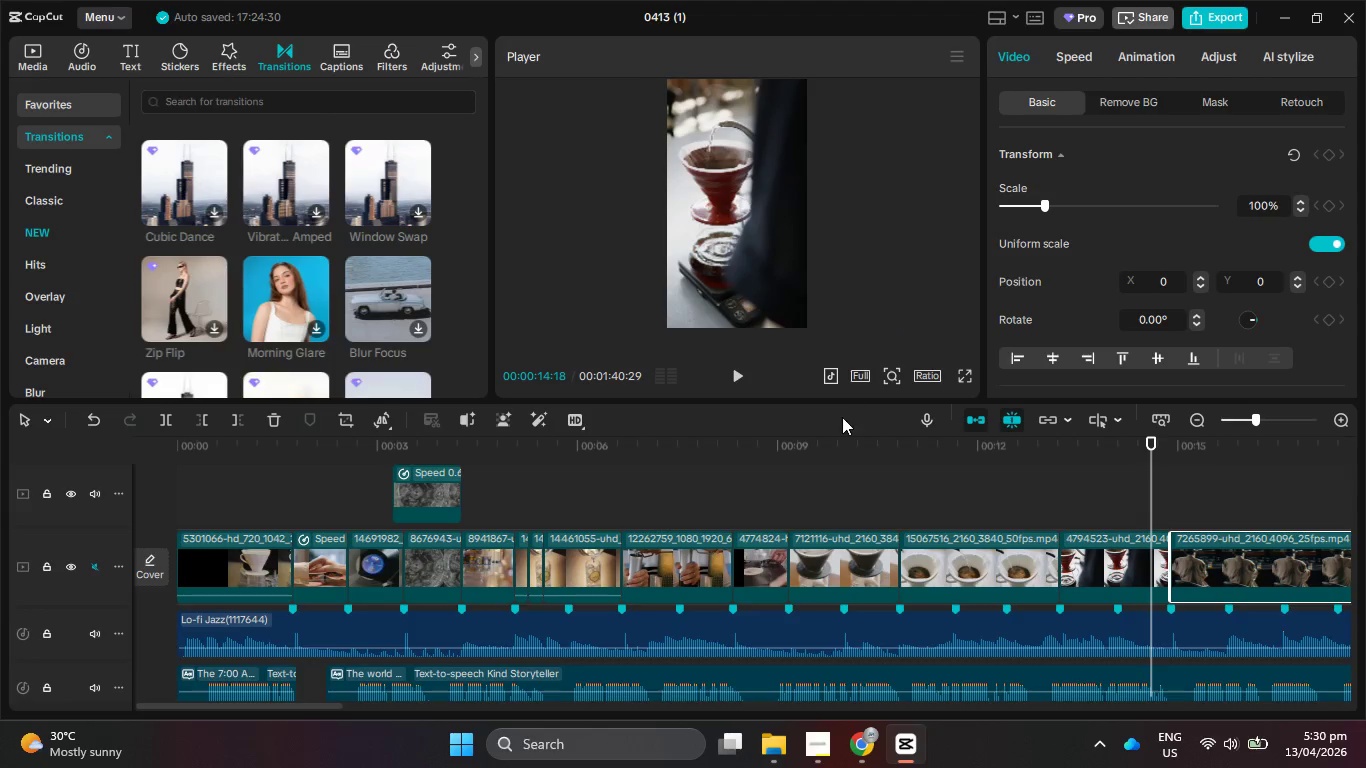 
scroll: coordinate [426, 284], scroll_direction: down, amount: 5.0
 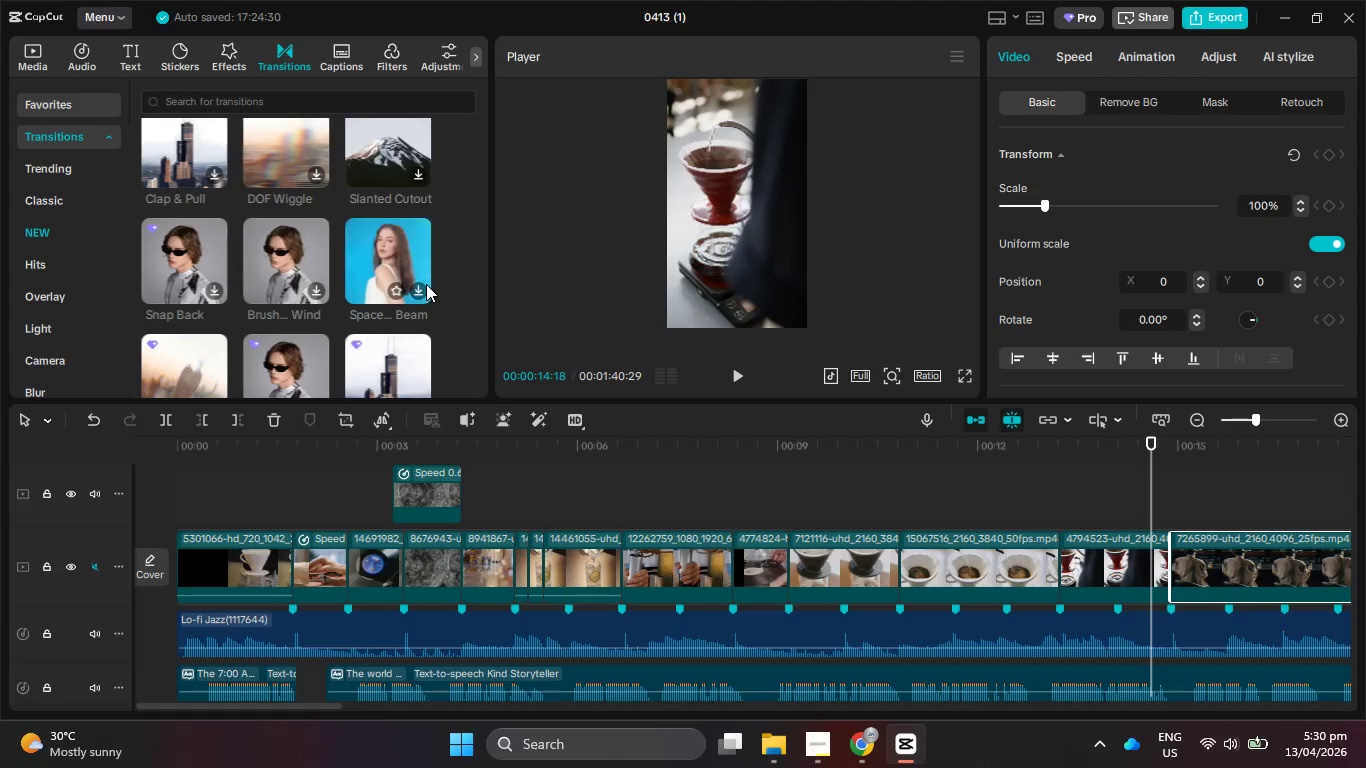 
scroll: coordinate [426, 284], scroll_direction: down, amount: 1.0
 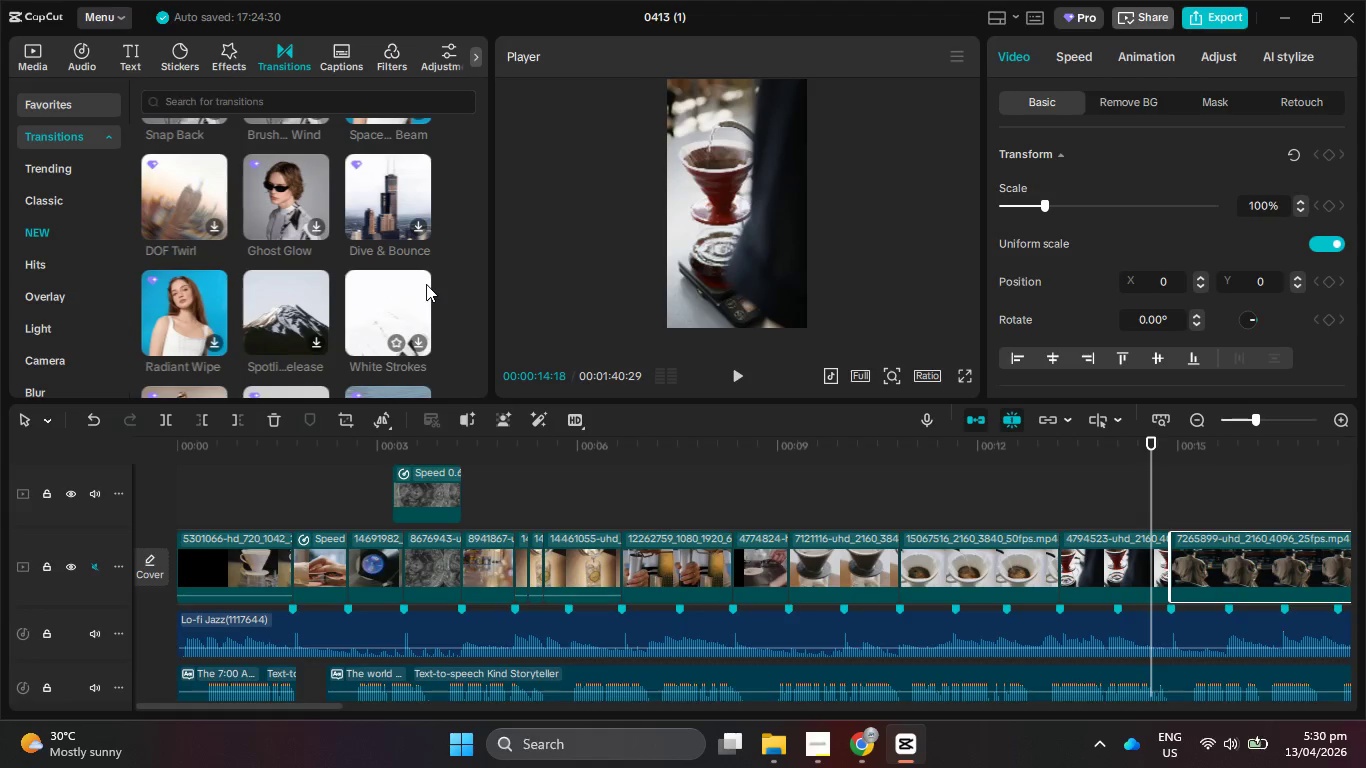 
wait(6.02)
 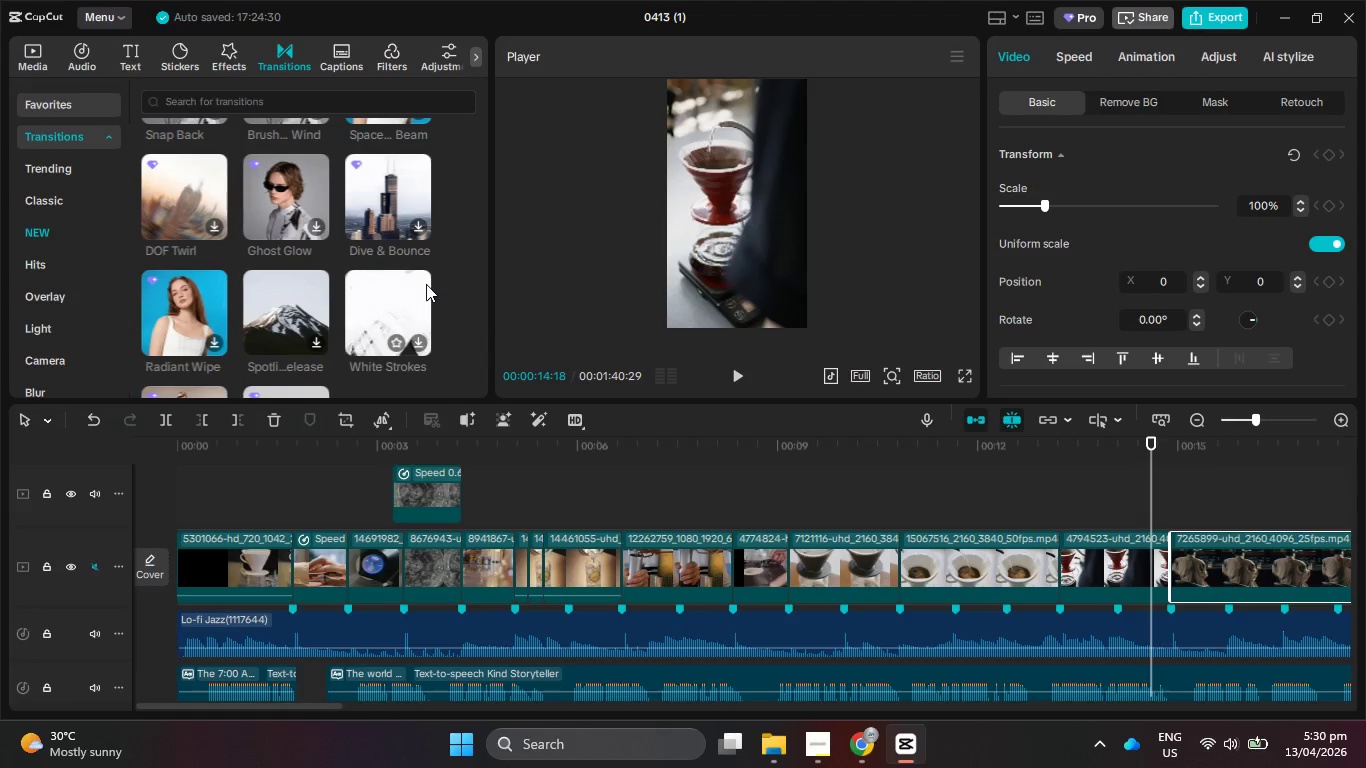 
scroll: coordinate [426, 284], scroll_direction: down, amount: 2.0
 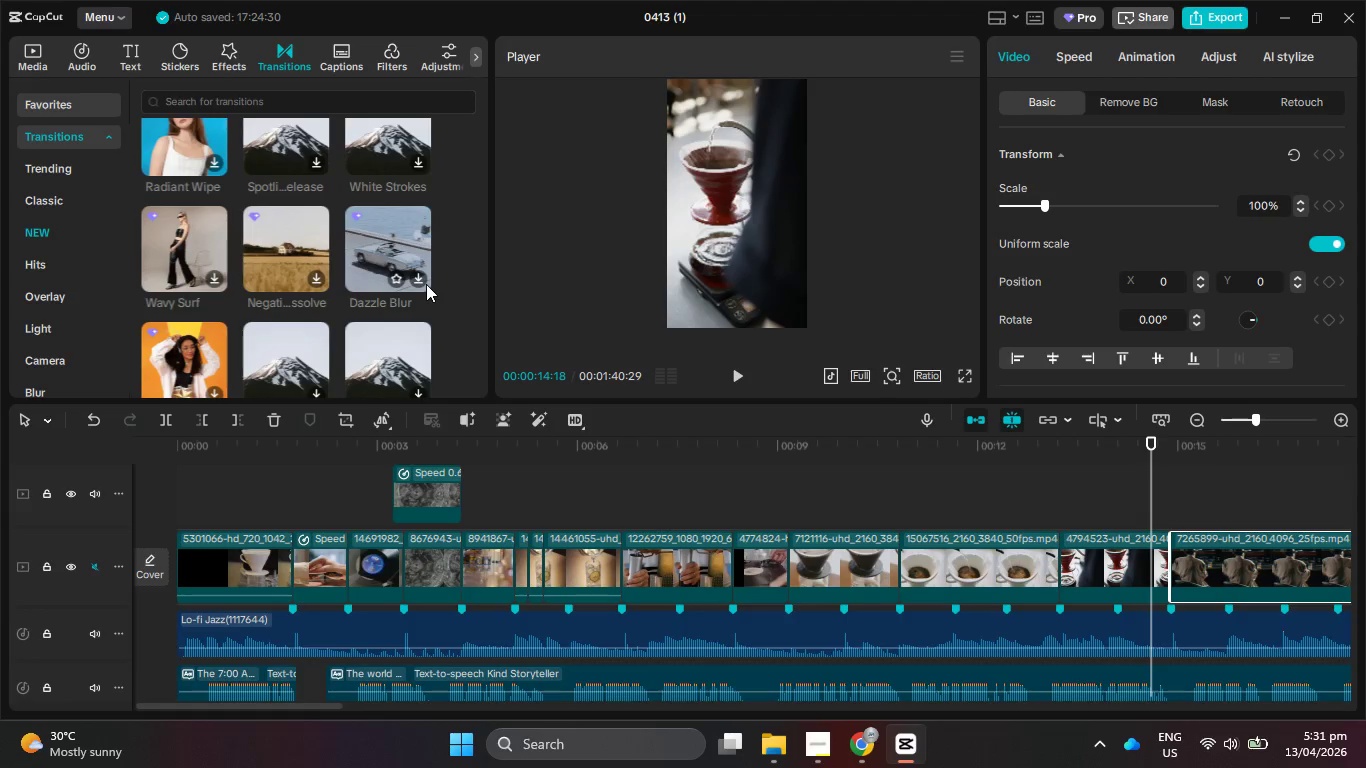 
wait(6.89)
 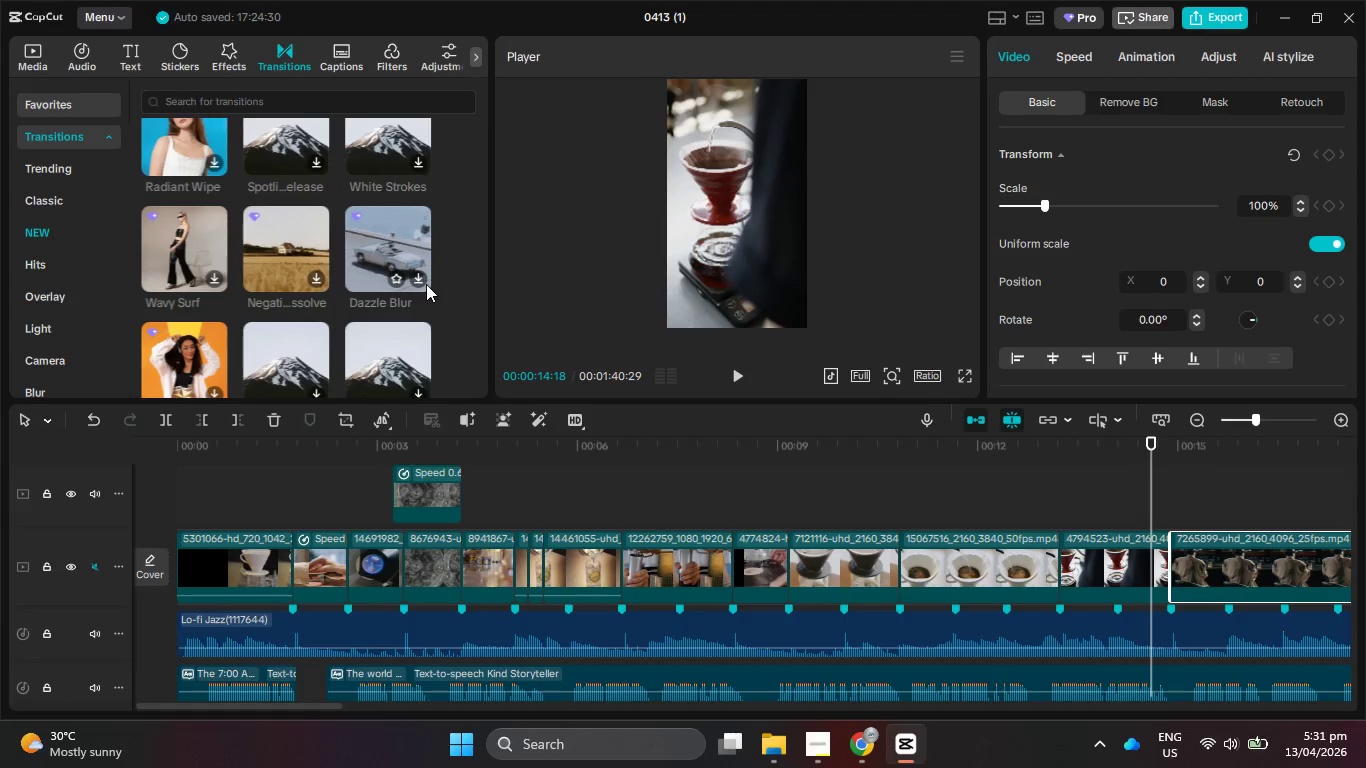 
scroll: coordinate [426, 284], scroll_direction: down, amount: 2.0
 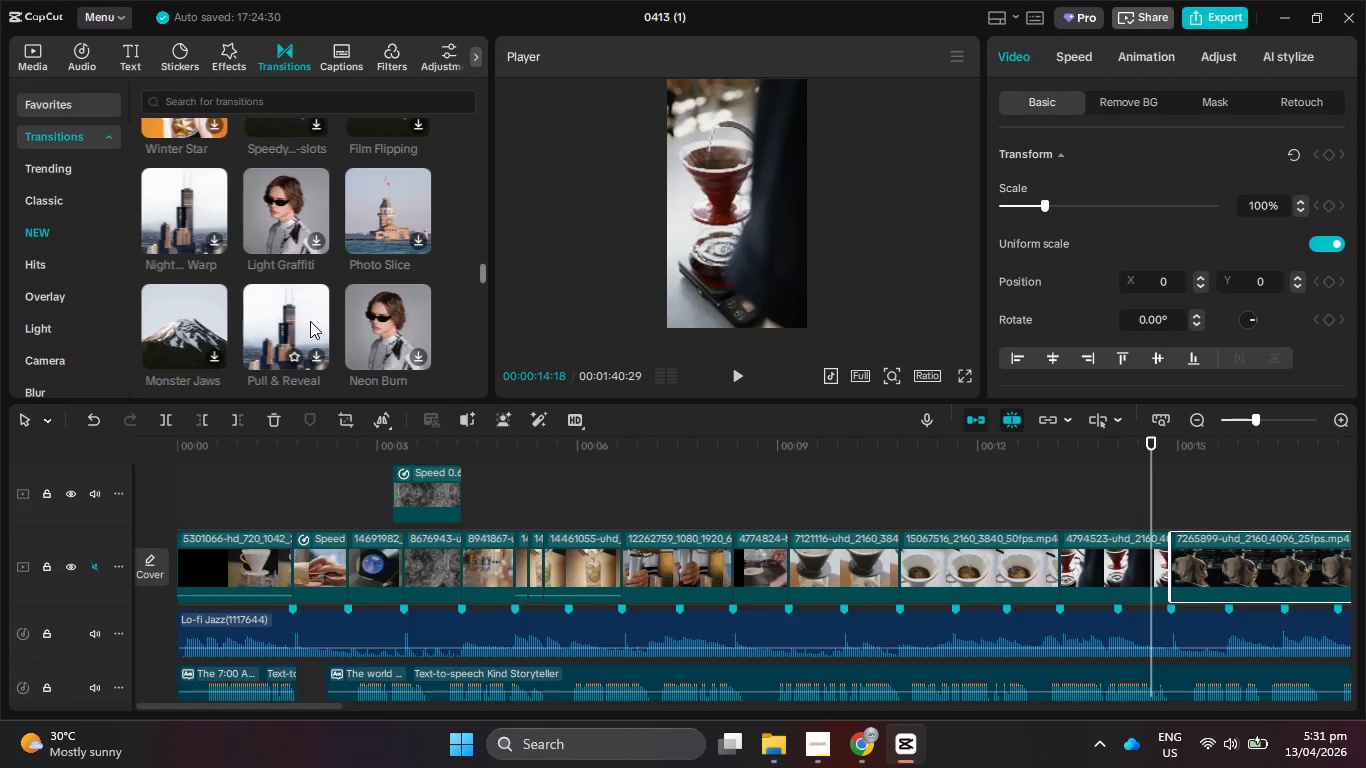 
wait(14.08)
 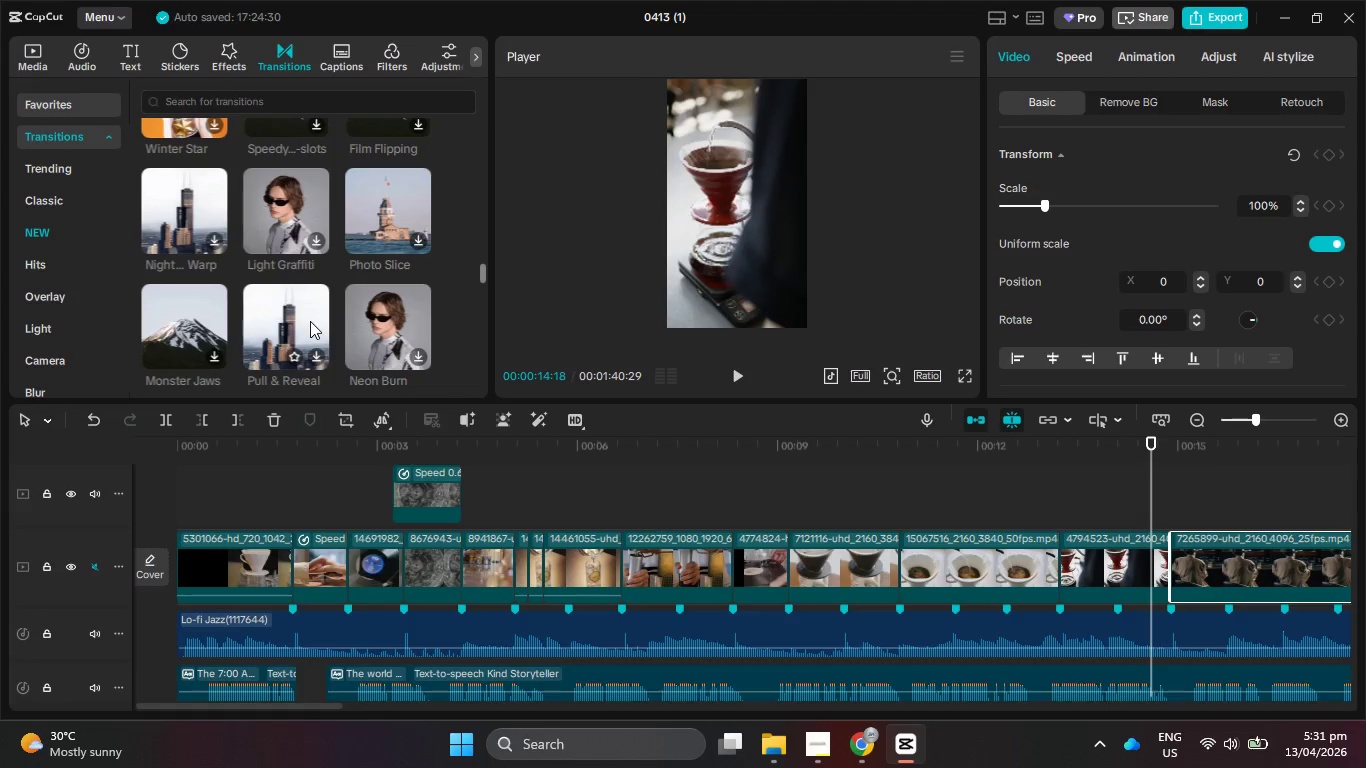 
left_click([872, 750])
 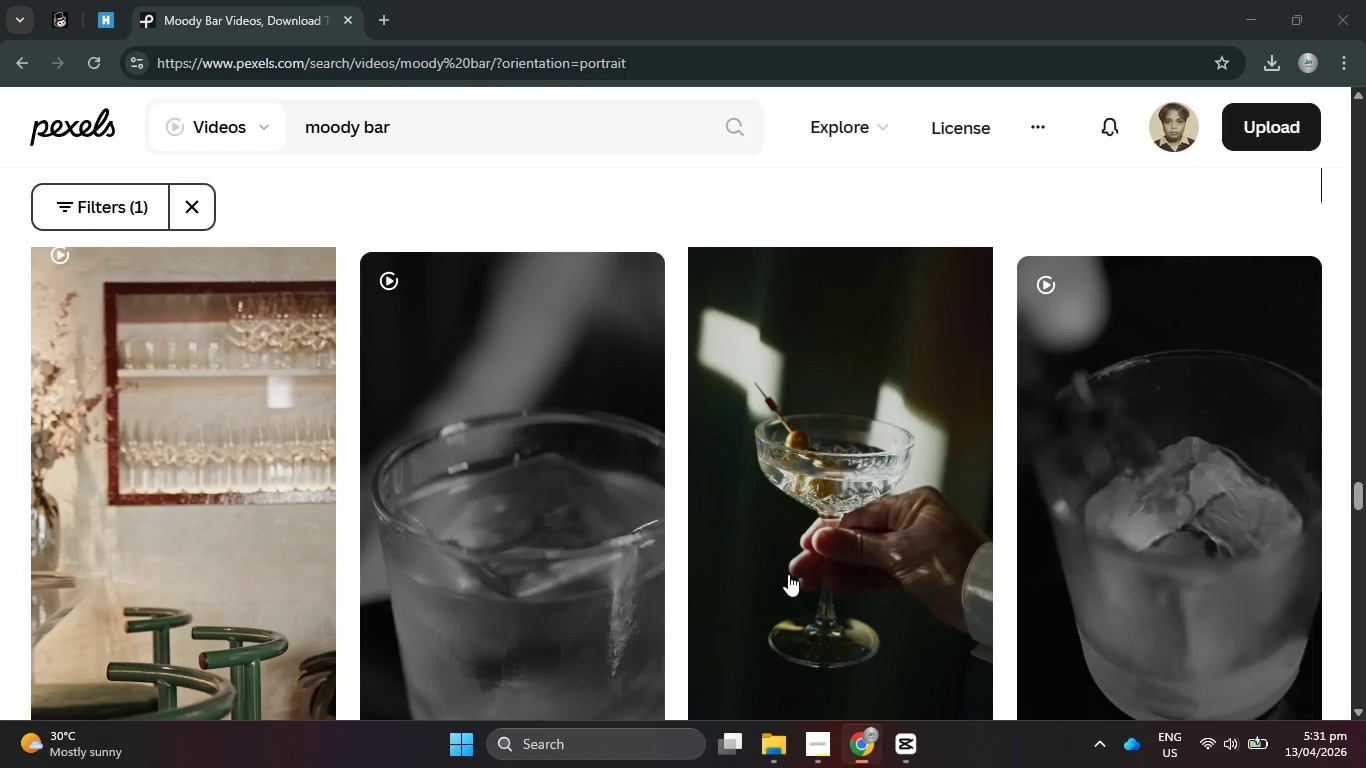 
scroll: coordinate [773, 269], scroll_direction: down, amount: 9.0
 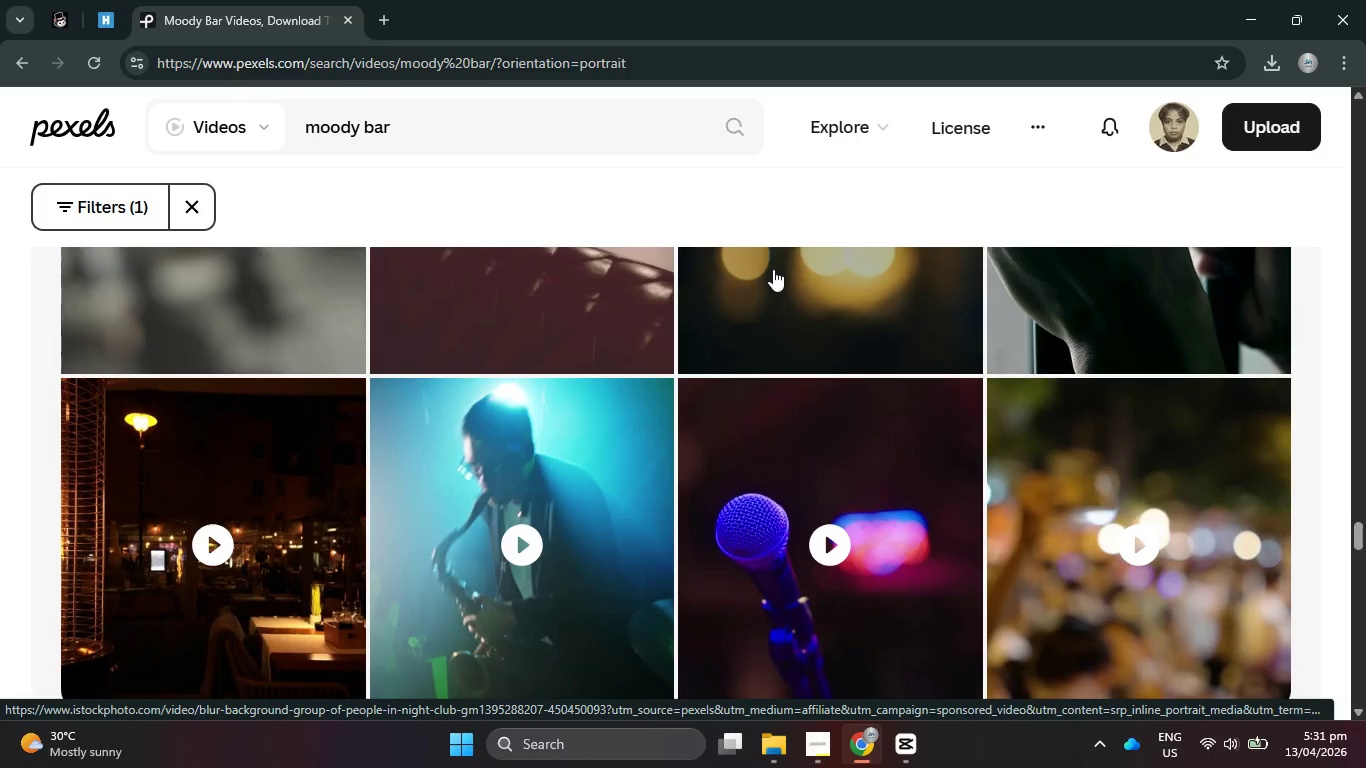 
wait(6.29)
 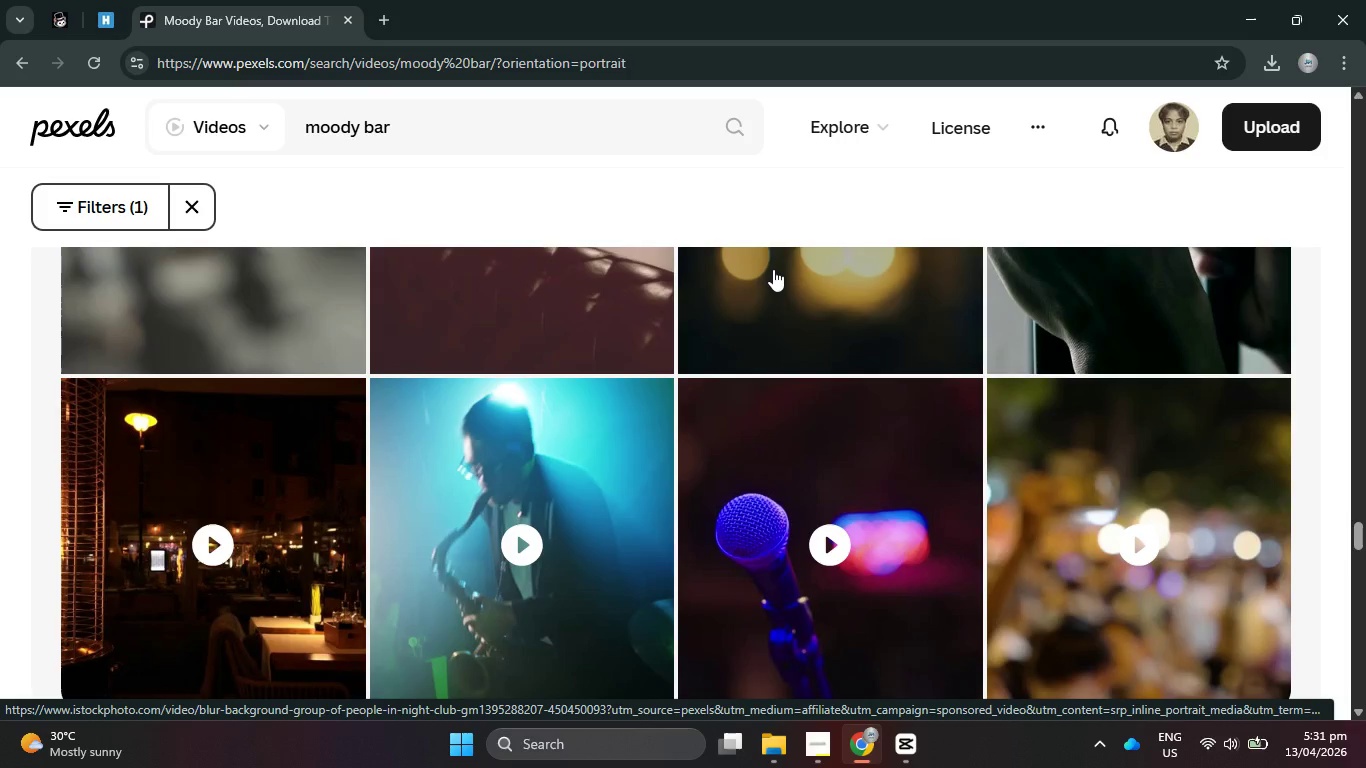 
scroll: coordinate [769, 284], scroll_direction: down, amount: 10.0
 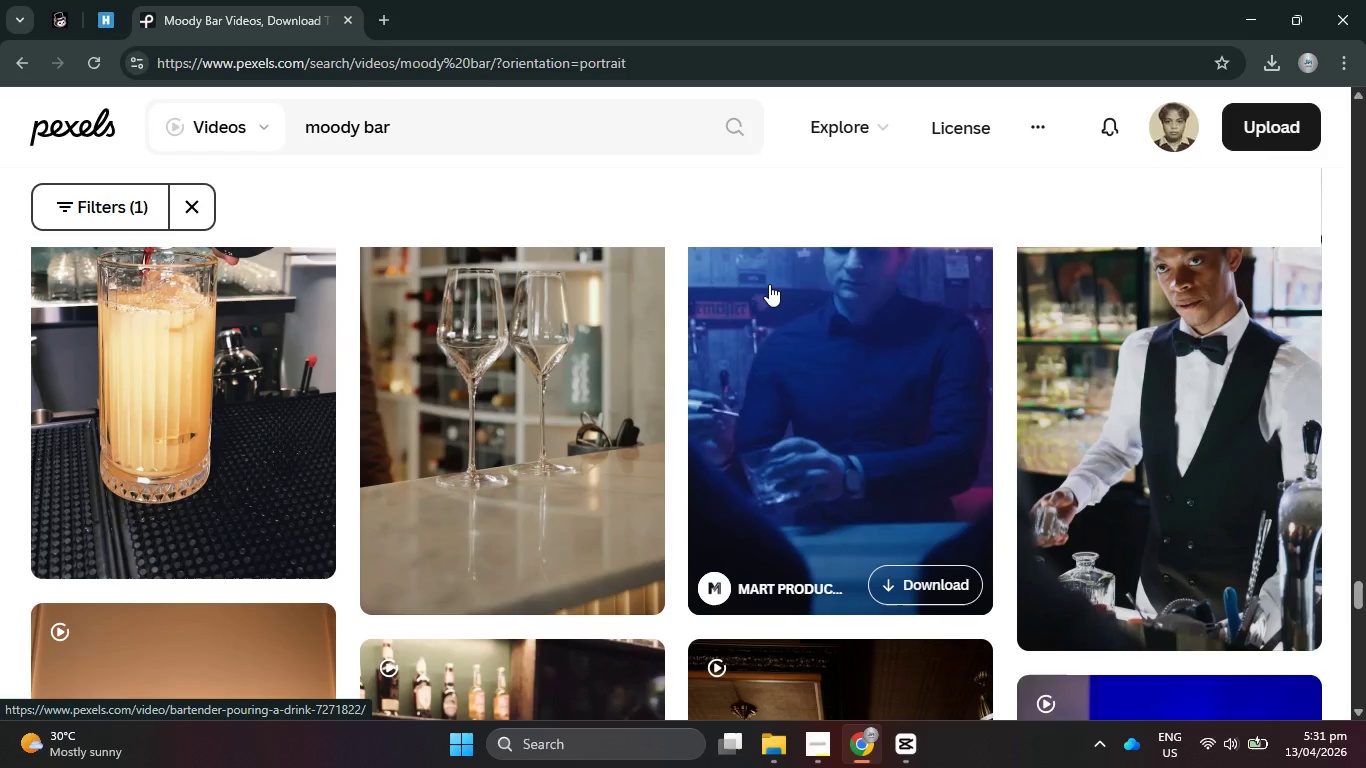 
scroll: coordinate [769, 284], scroll_direction: down, amount: 7.0
 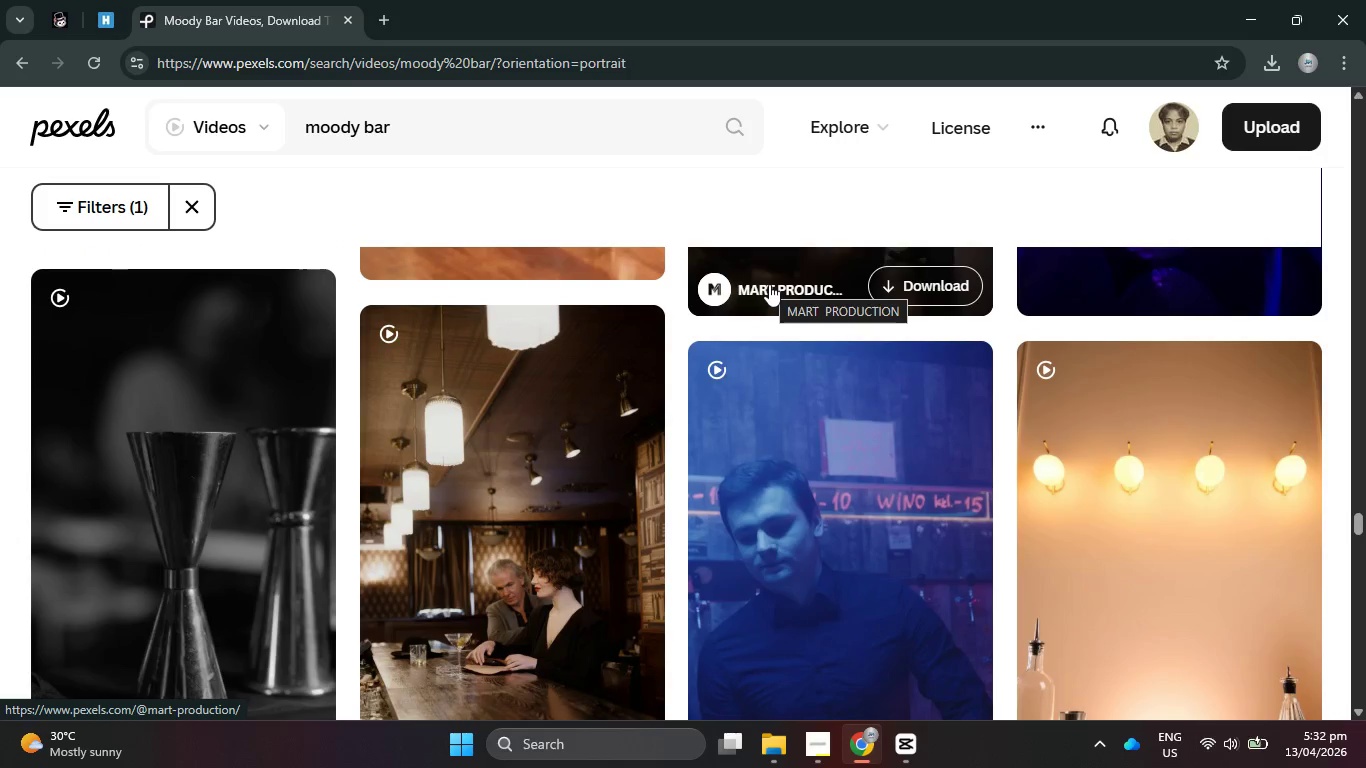 
scroll: coordinate [769, 284], scroll_direction: down, amount: 1.0
 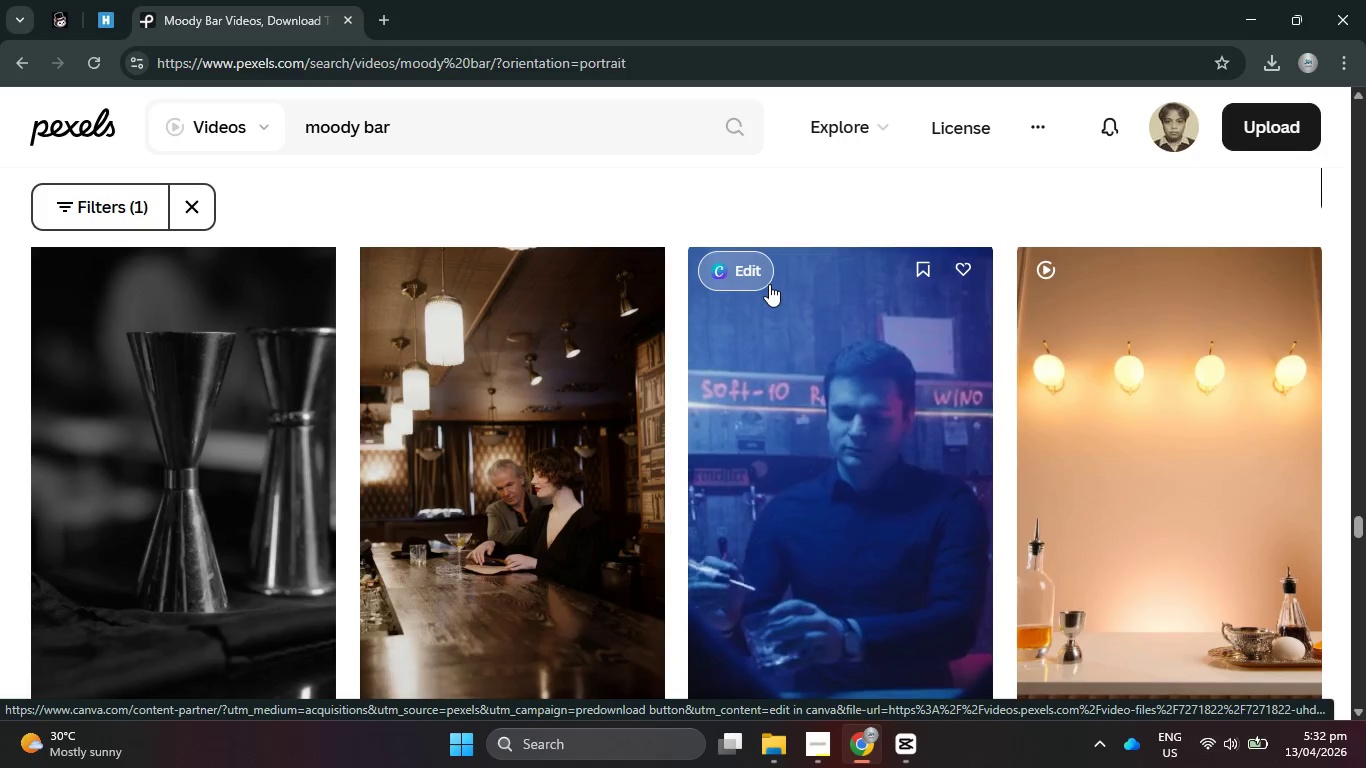 
wait(6.06)
 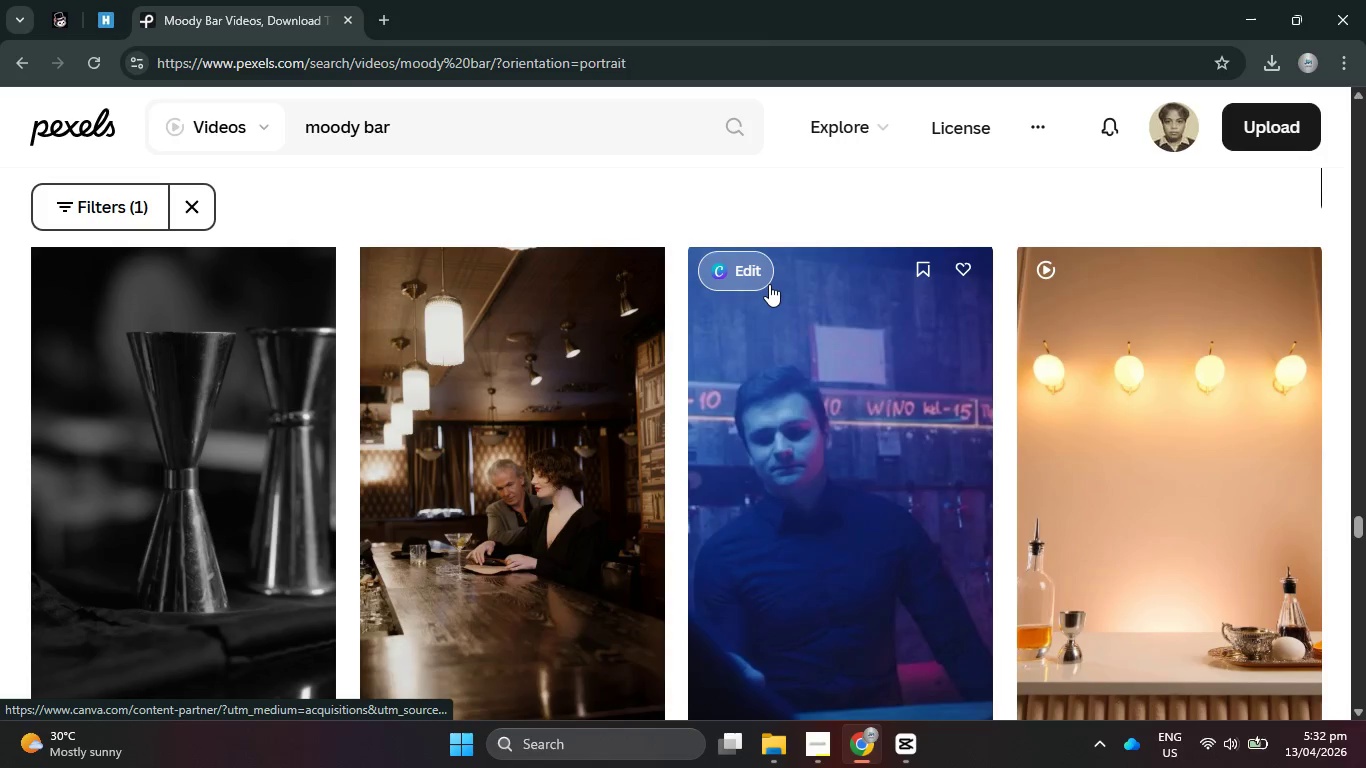 
scroll: coordinate [769, 284], scroll_direction: down, amount: 3.0
 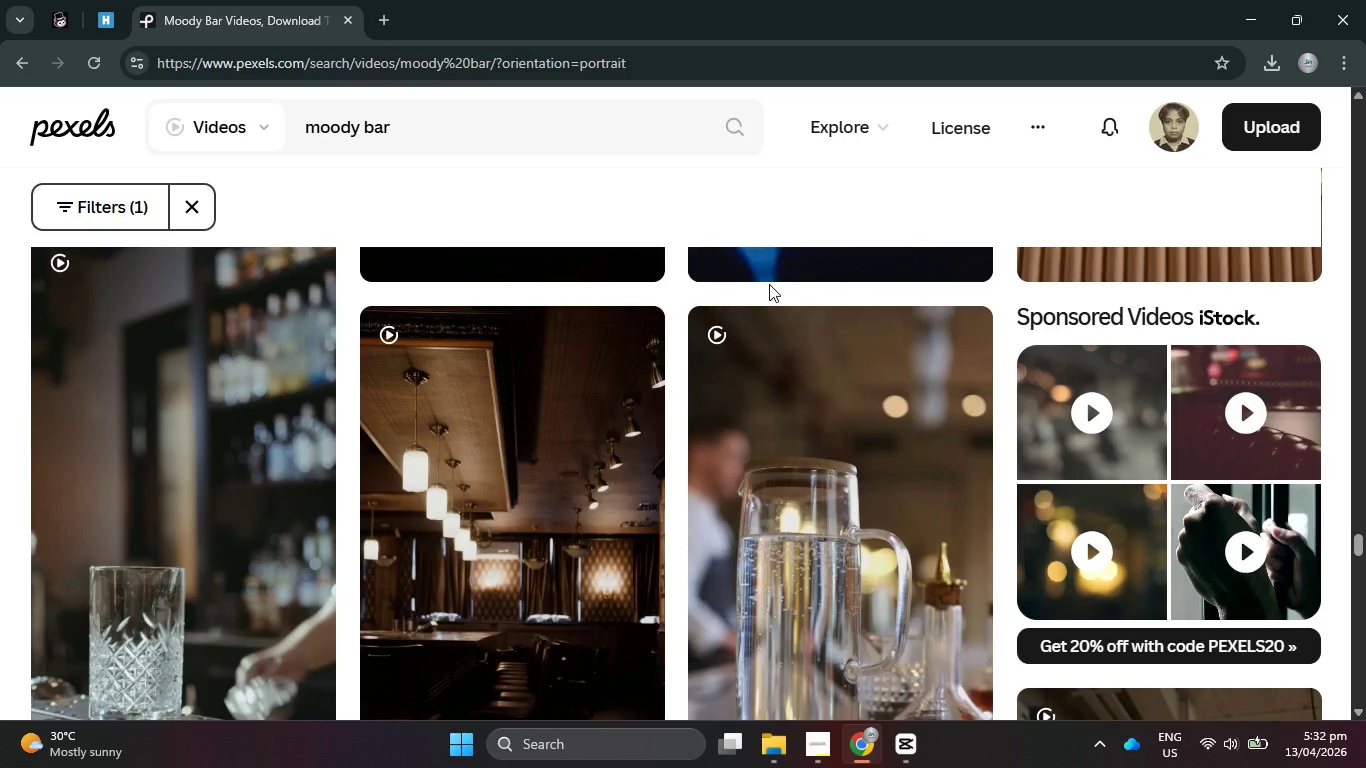 
wait(8.08)
 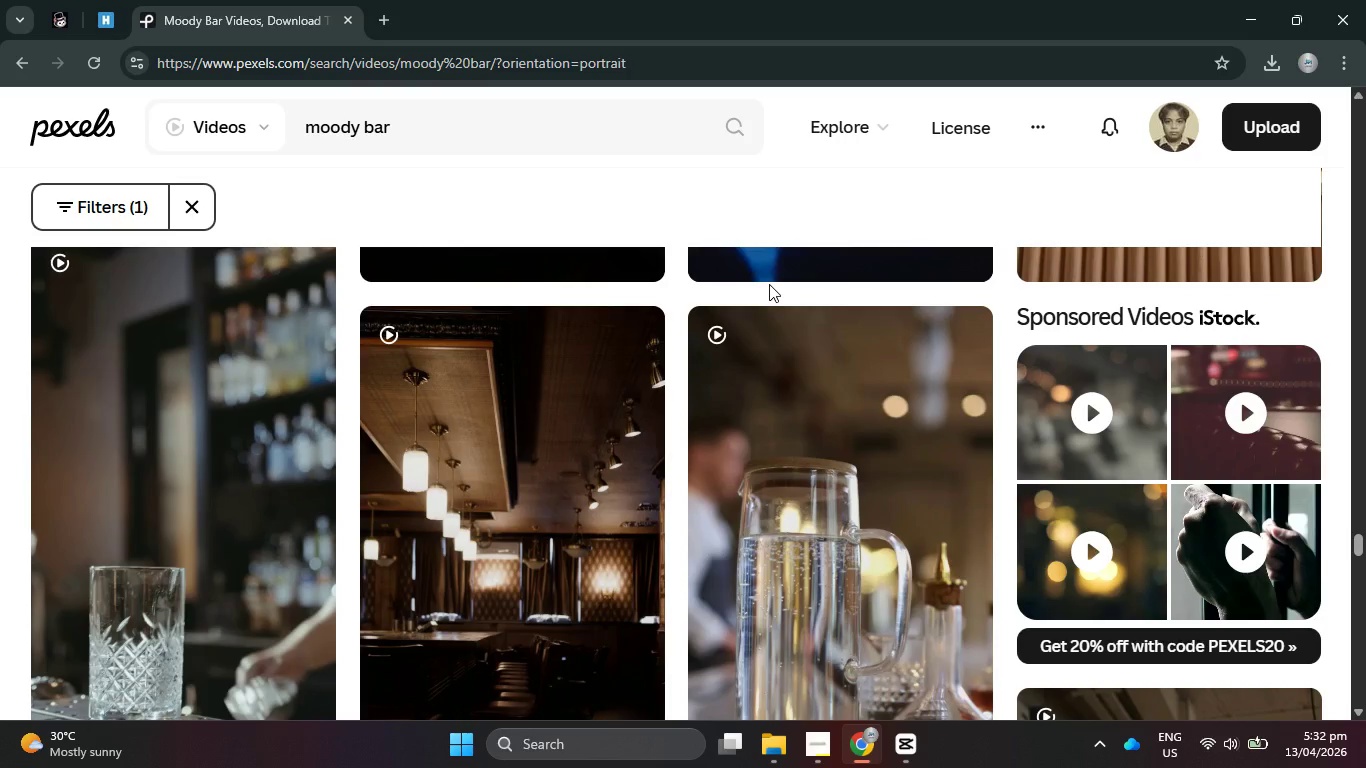 
scroll: coordinate [769, 285], scroll_direction: down, amount: 13.0
 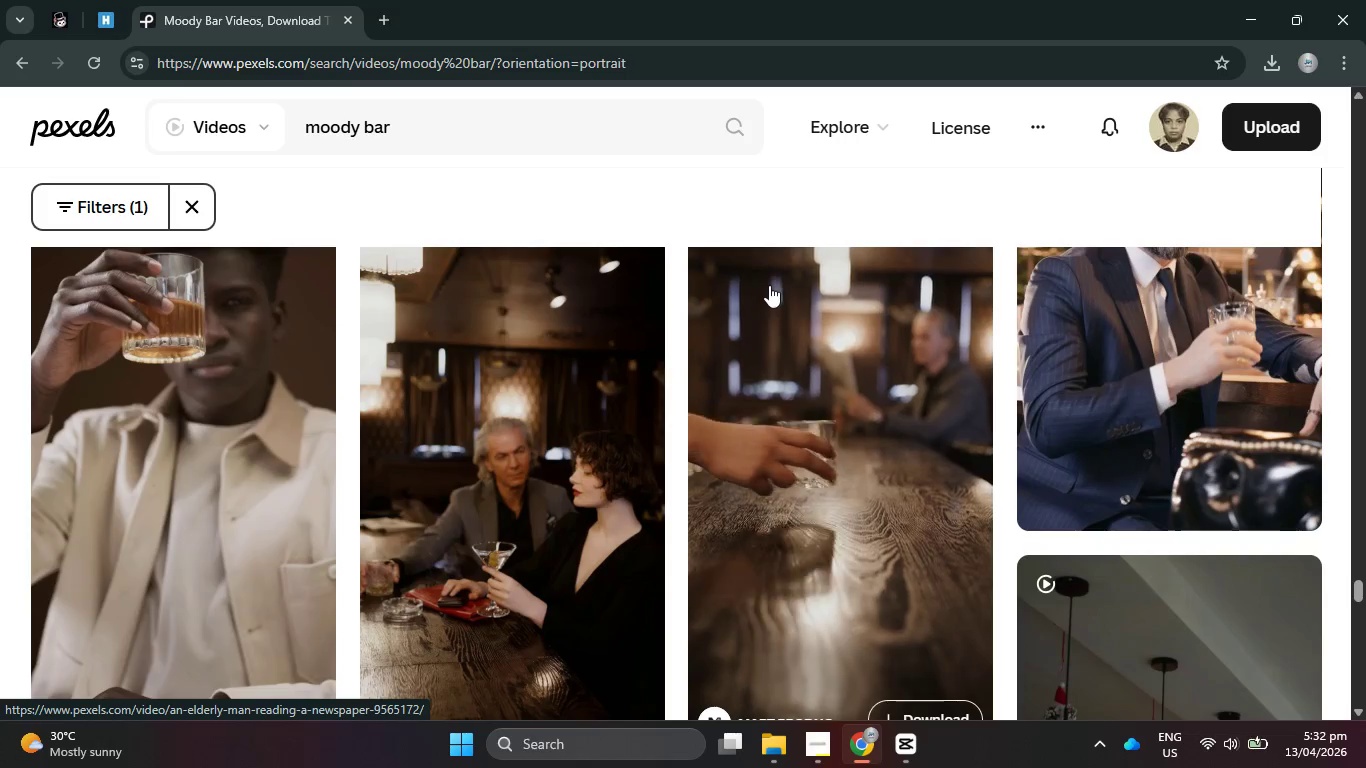 
scroll: coordinate [769, 285], scroll_direction: down, amount: 7.0
 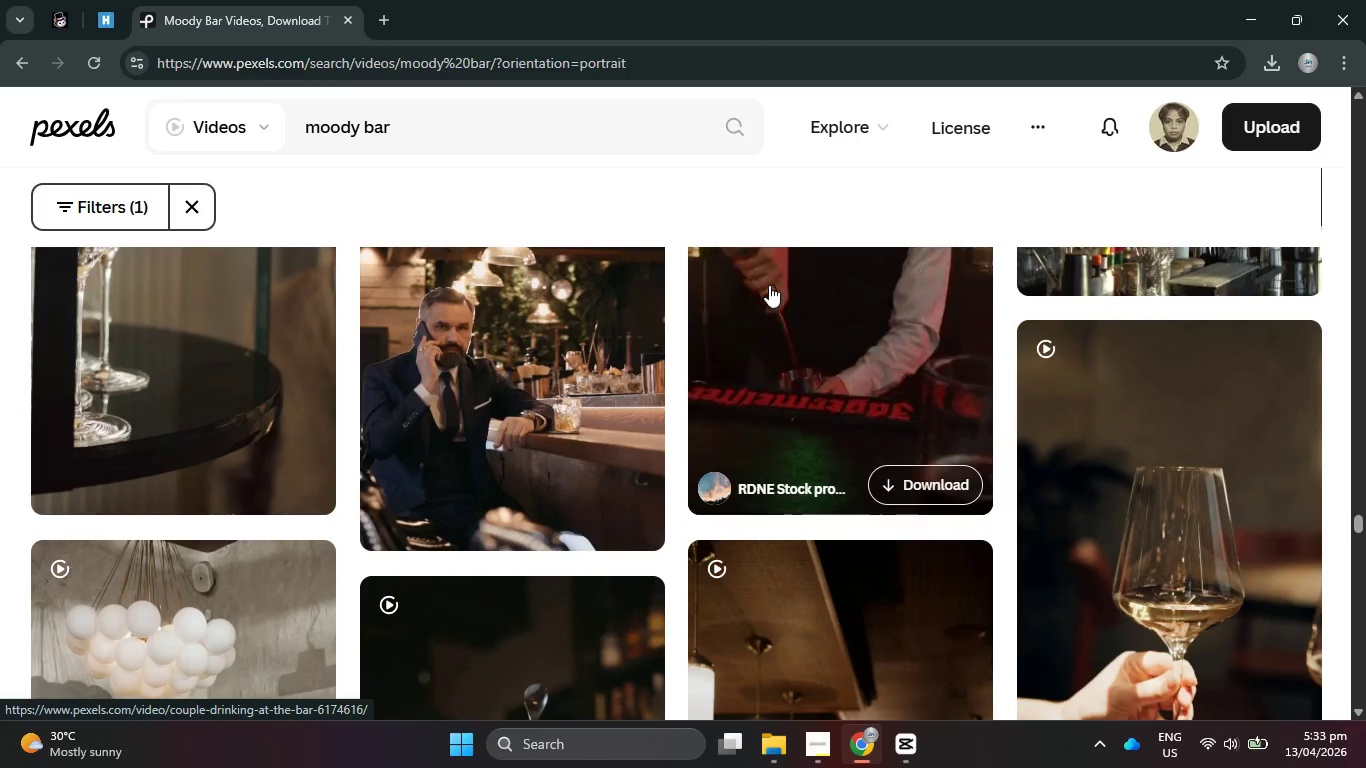 
scroll: coordinate [769, 285], scroll_direction: down, amount: 6.0
 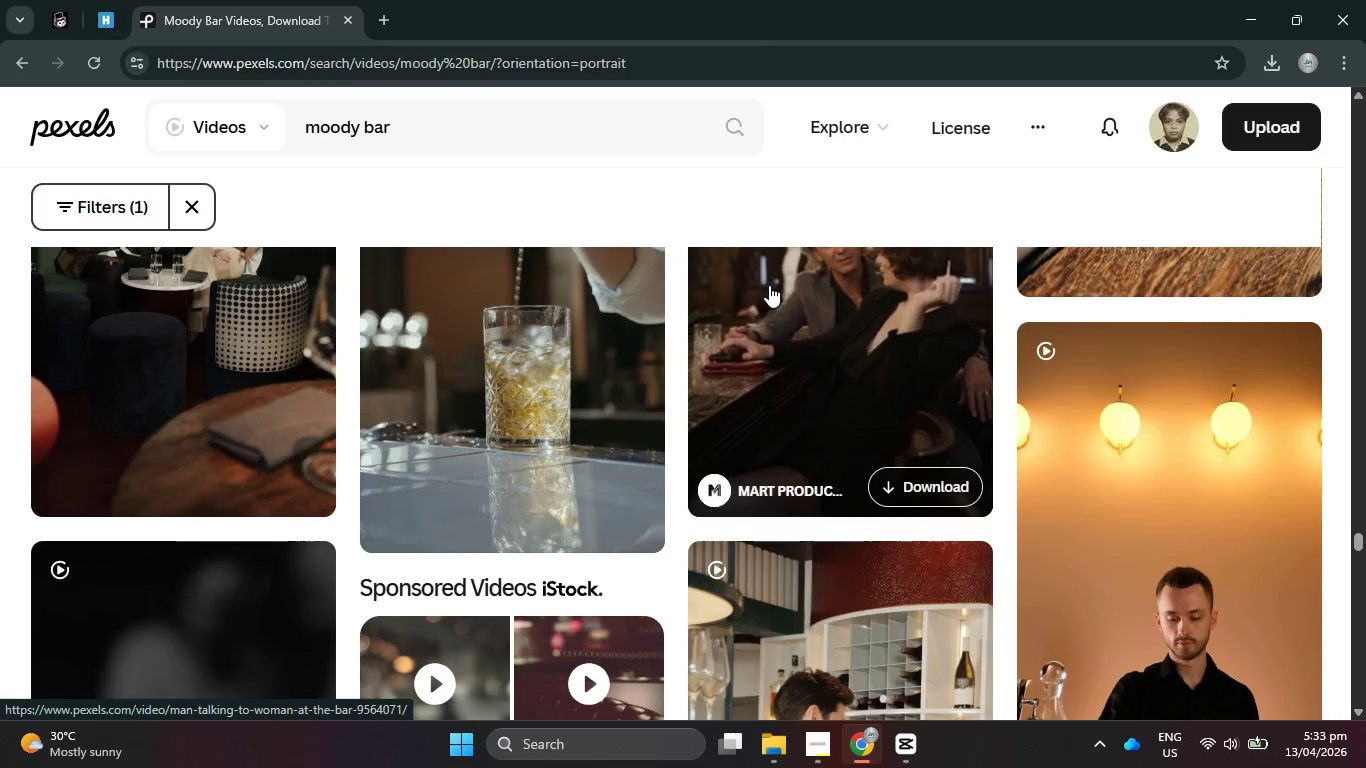 
wait(5.13)
 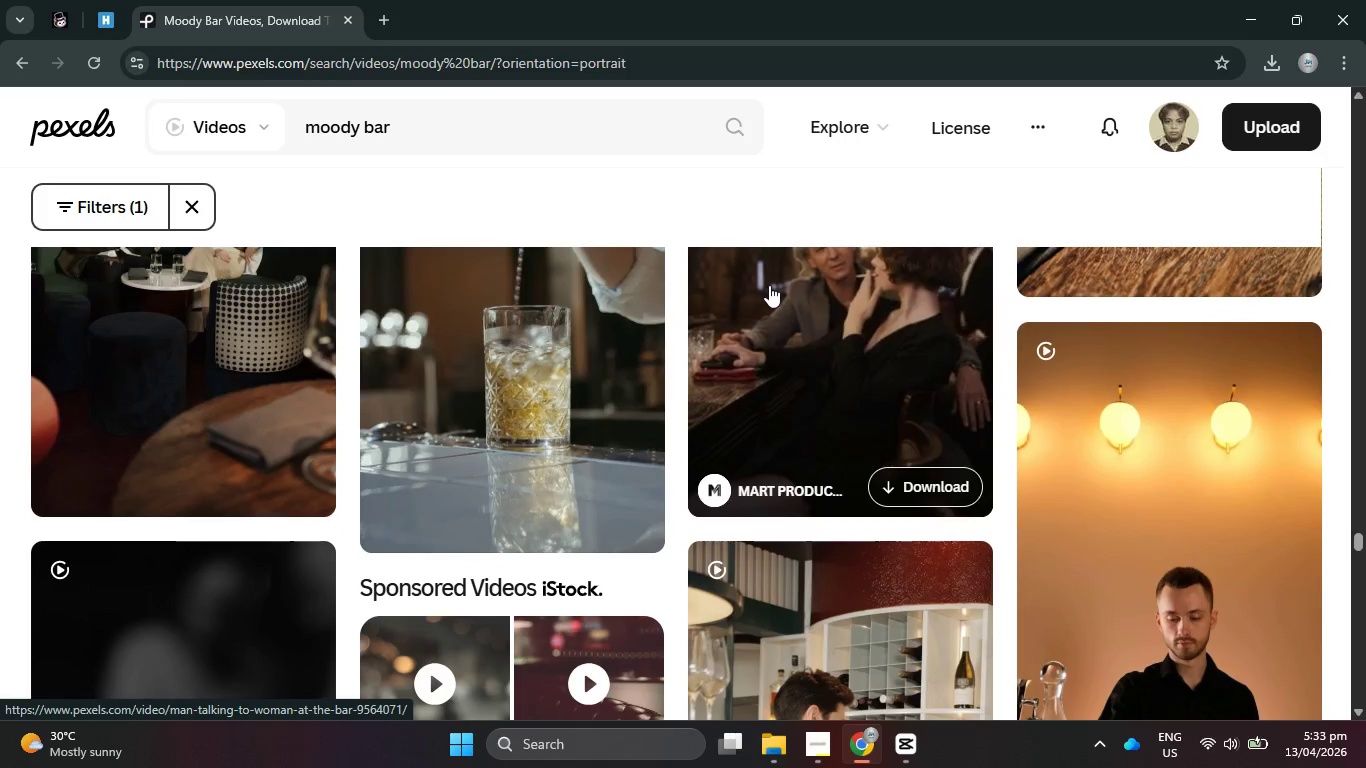 
scroll: coordinate [769, 285], scroll_direction: down, amount: 5.0
 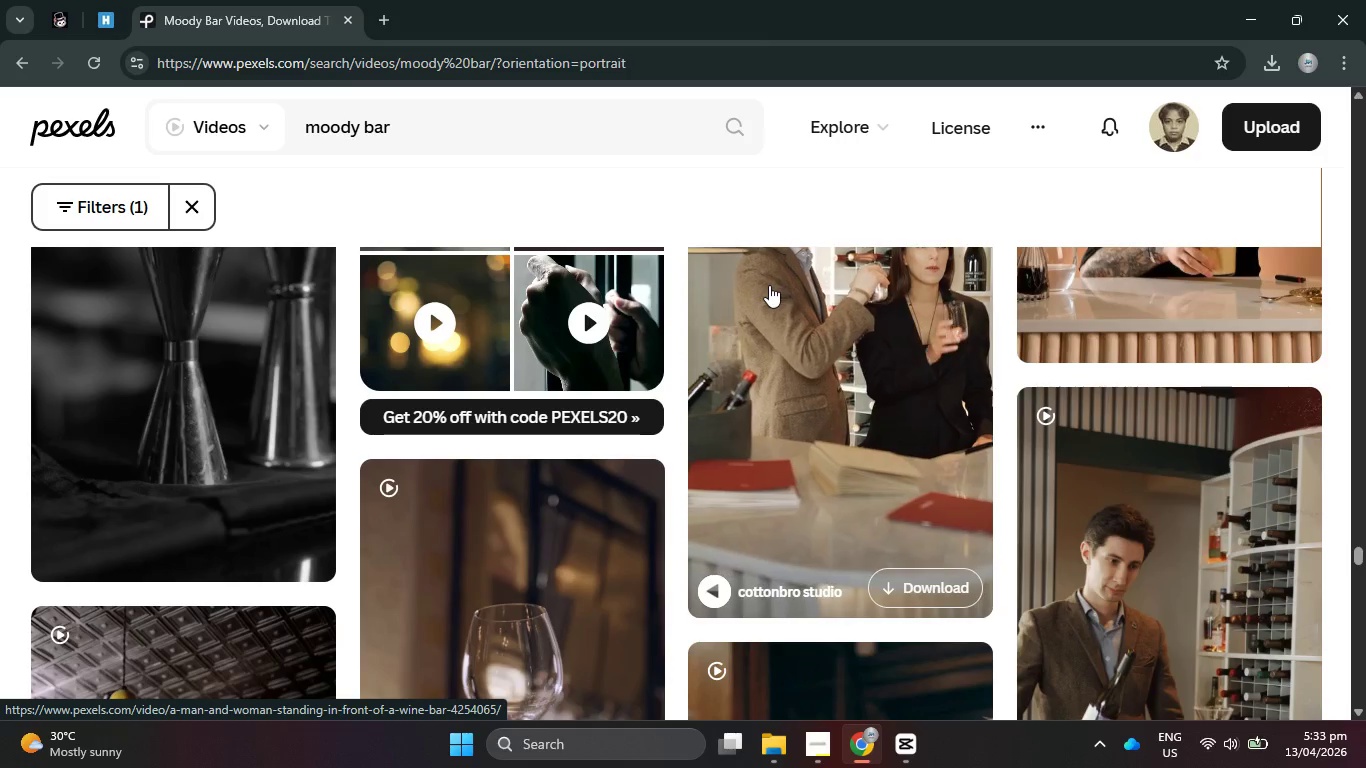 
wait(6.09)
 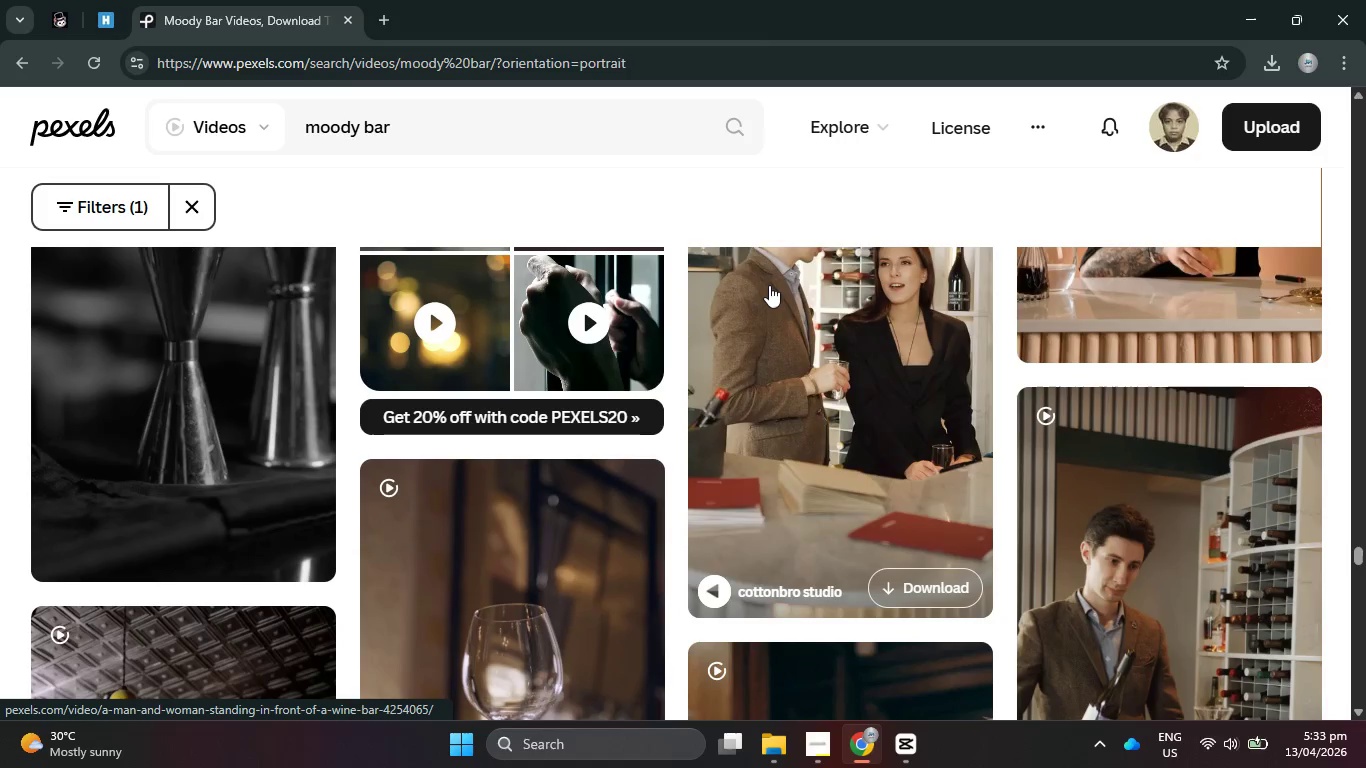 
scroll: coordinate [769, 285], scroll_direction: down, amount: 11.0
 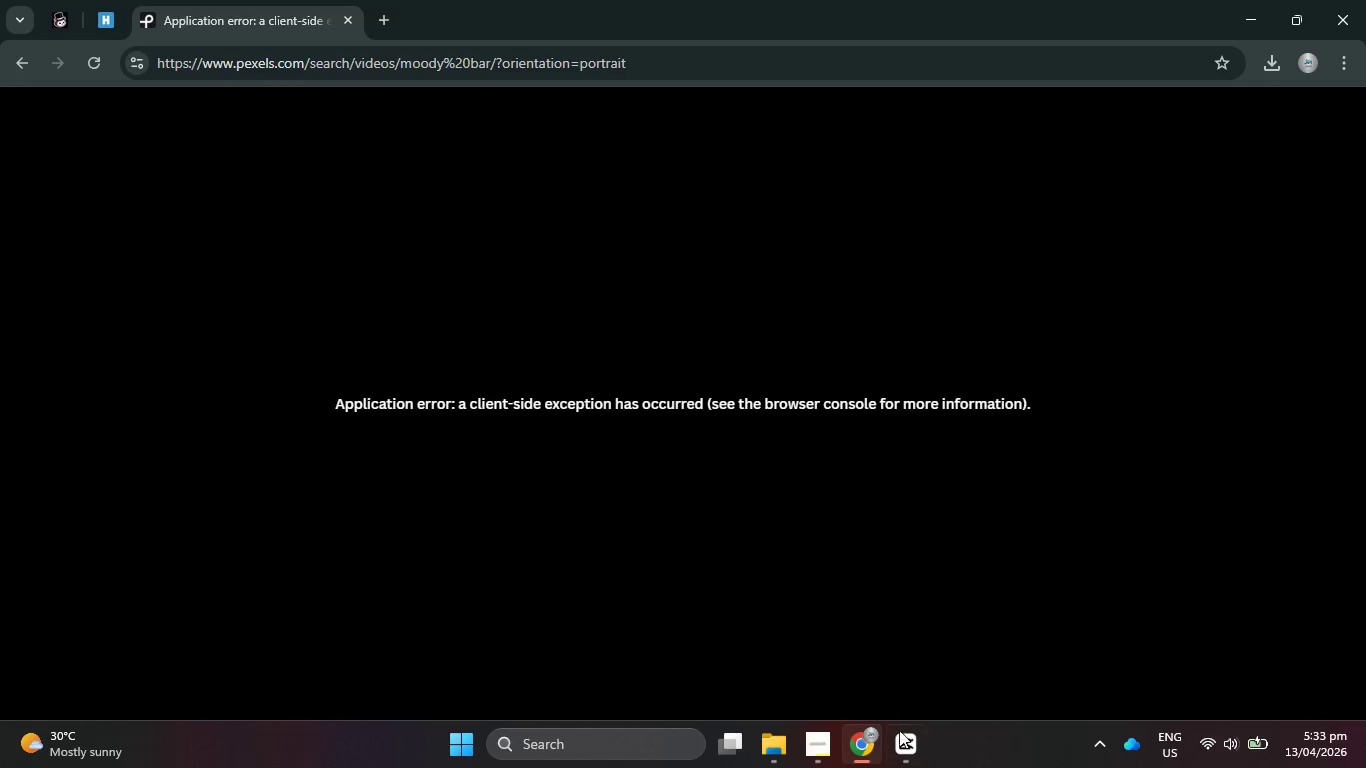 
left_click([917, 757])
 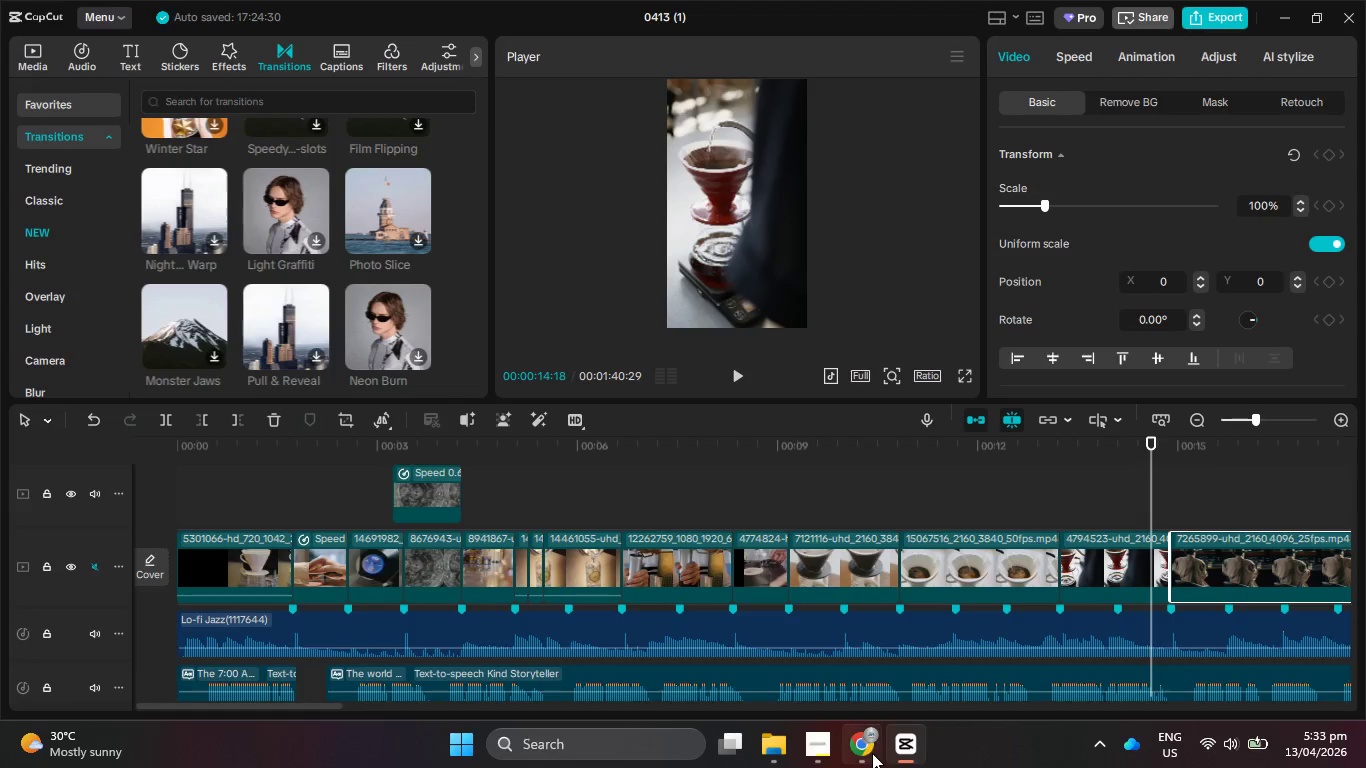 
left_click([845, 751])
 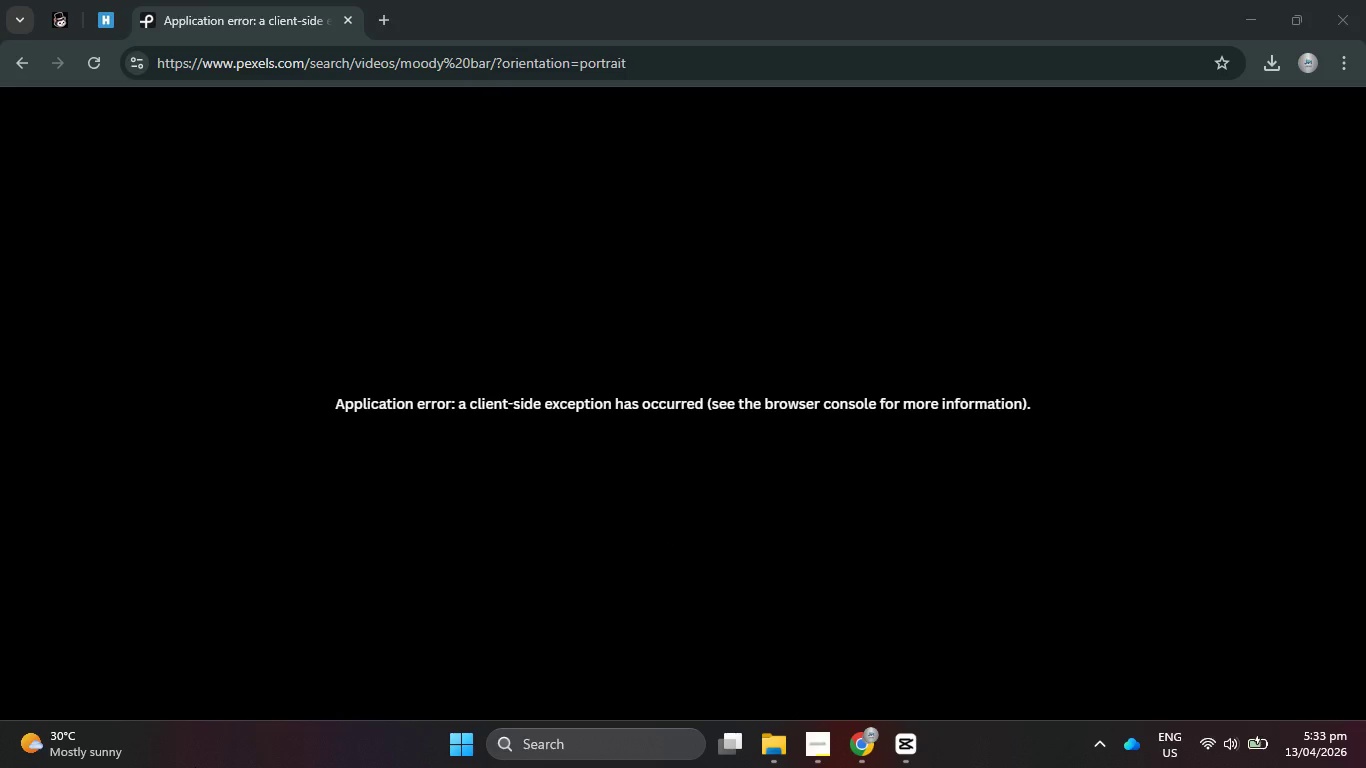 
left_click([645, 407])
 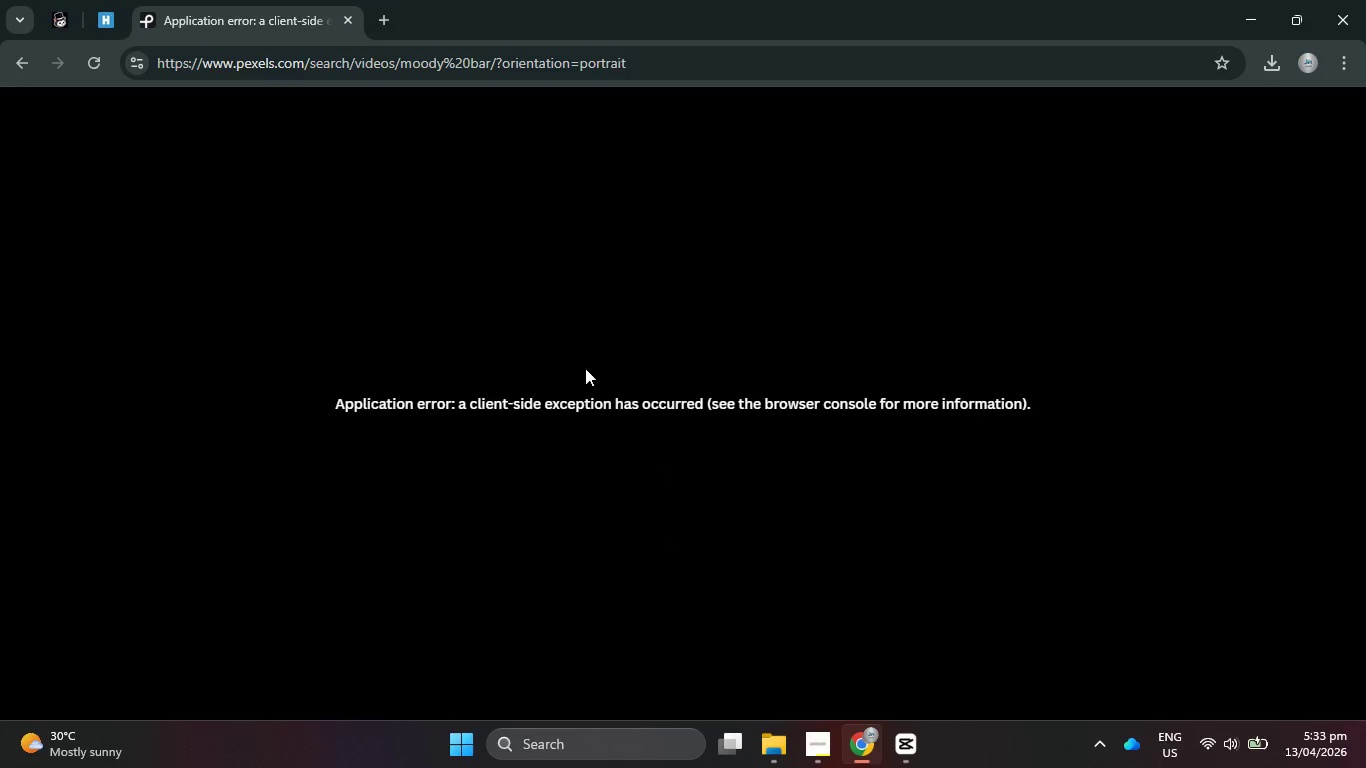 
scroll: coordinate [585, 368], scroll_direction: up, amount: 4.0
 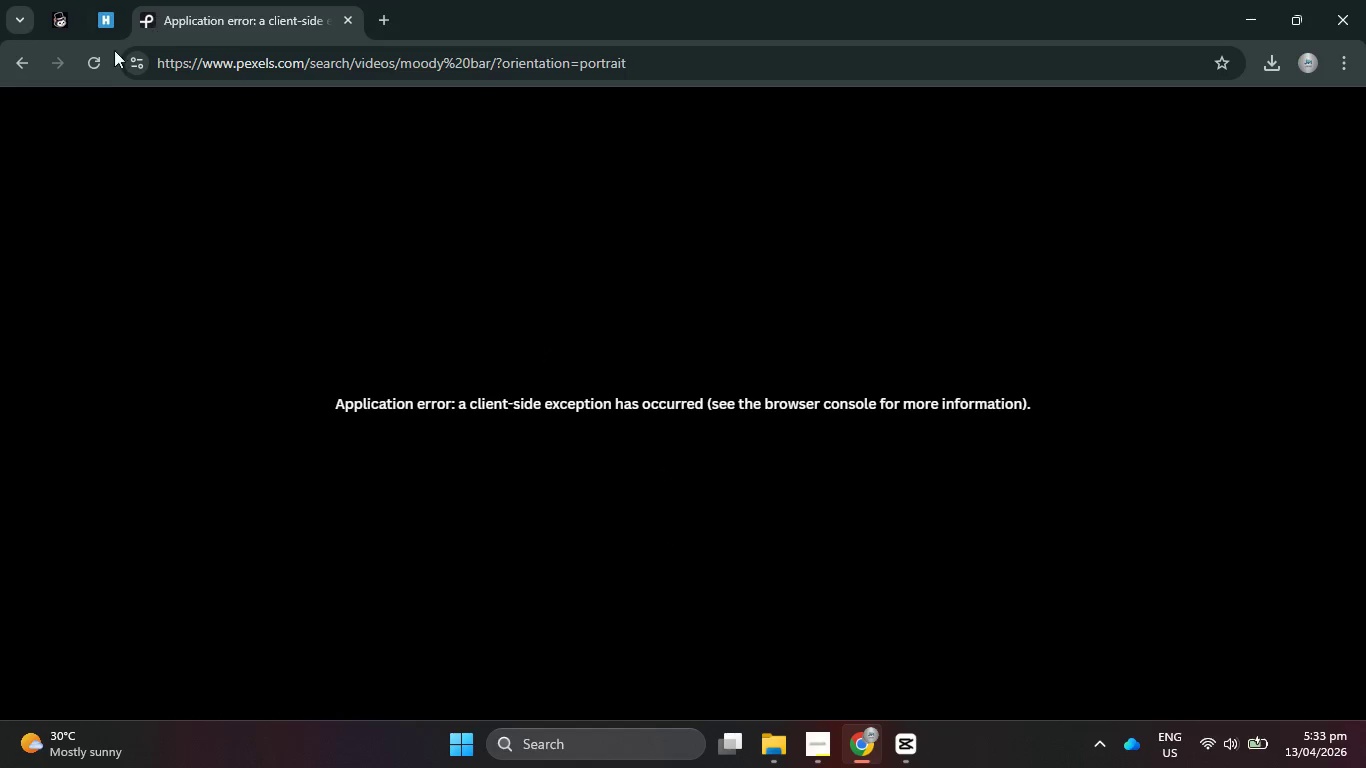 
left_click([88, 69])
 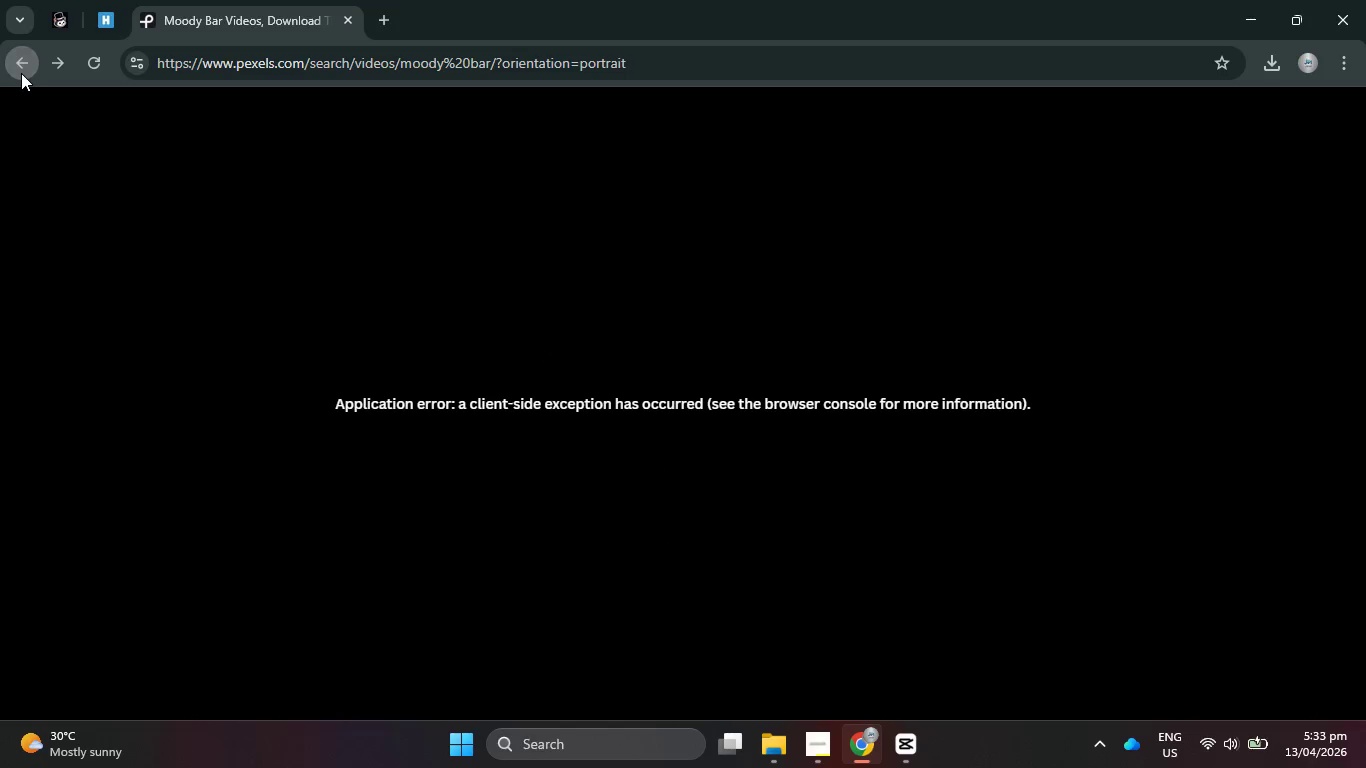 
left_click([33, 75])
 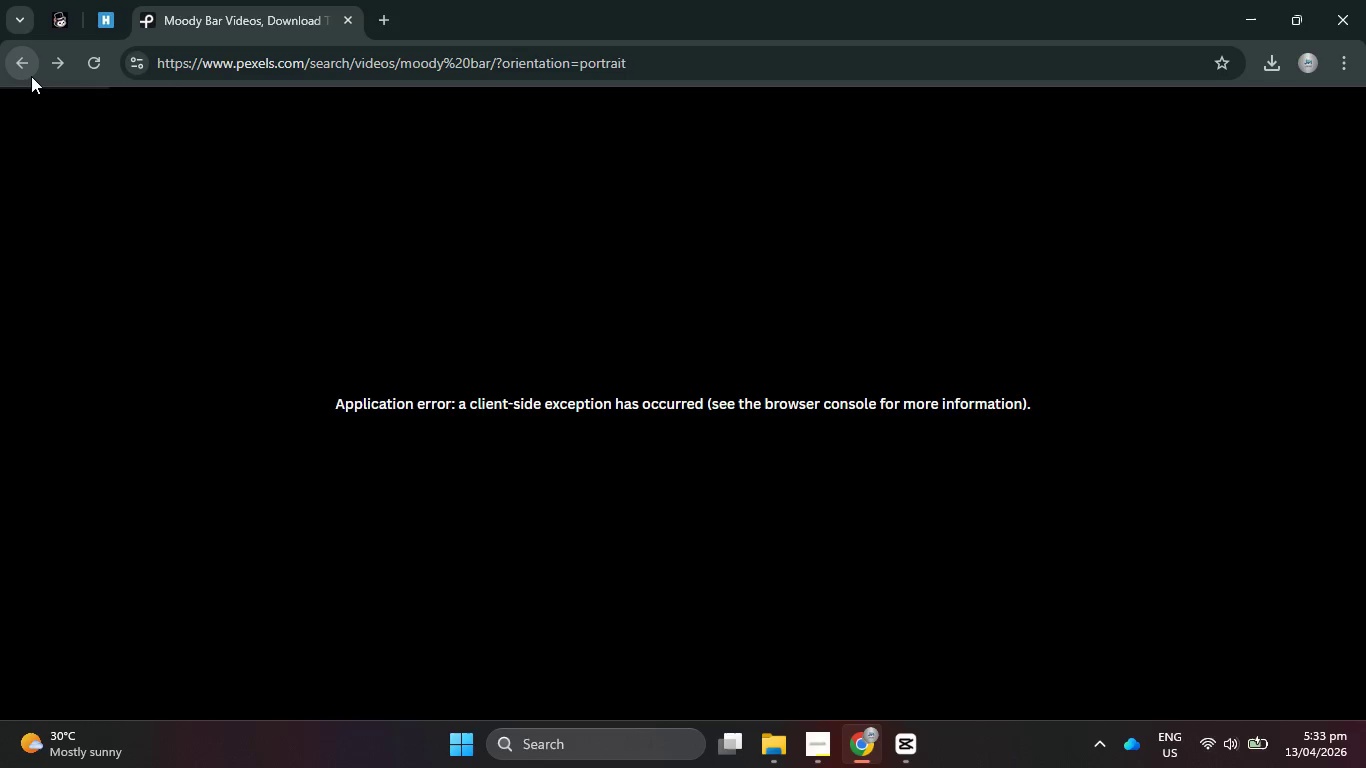 
left_click([31, 76])
 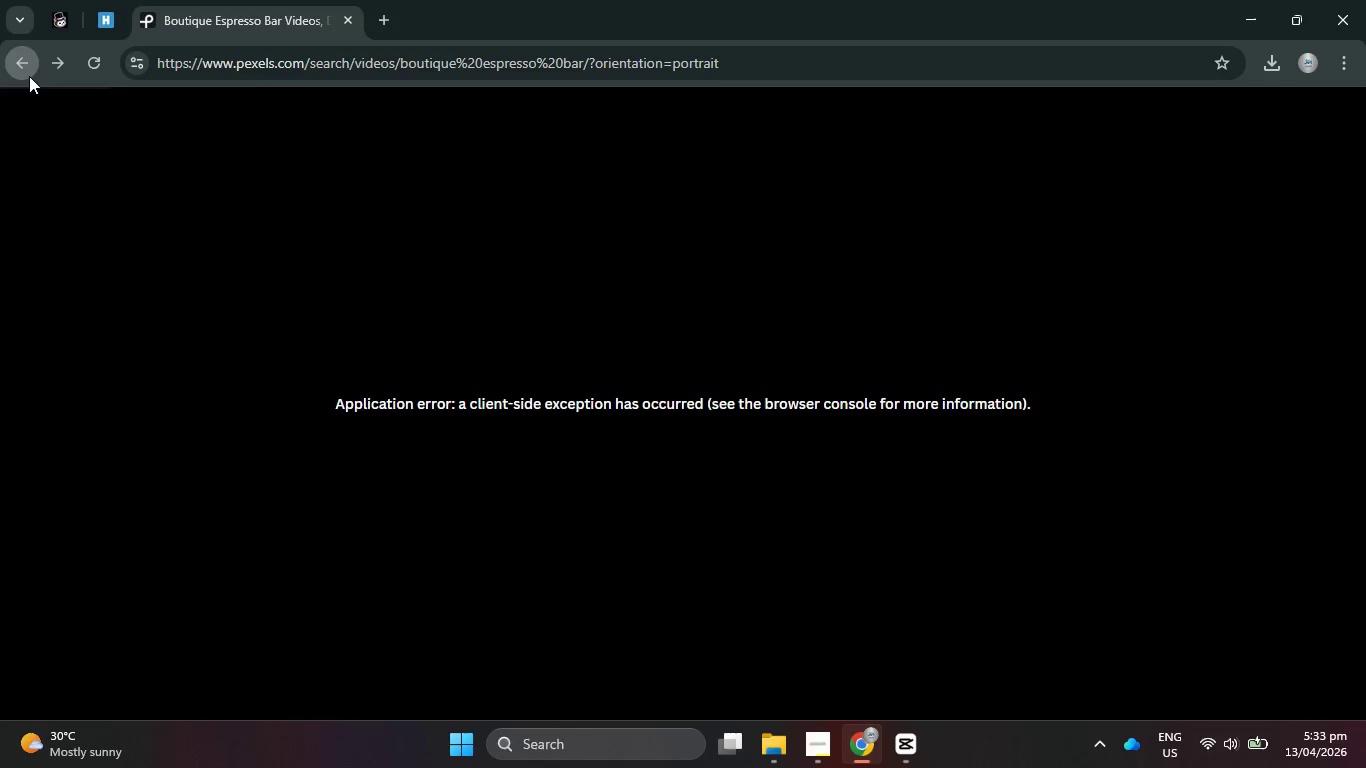 
left_click([28, 76])
 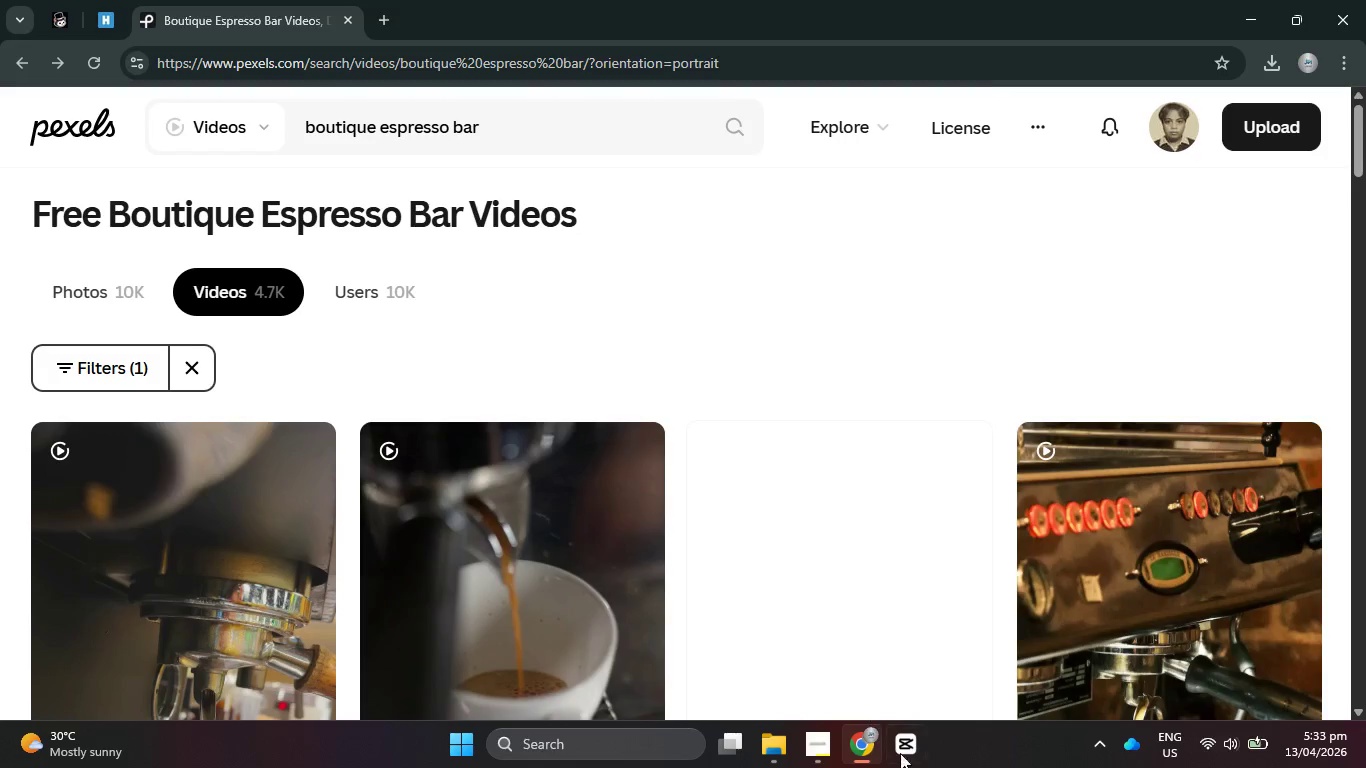 
left_click([914, 755])